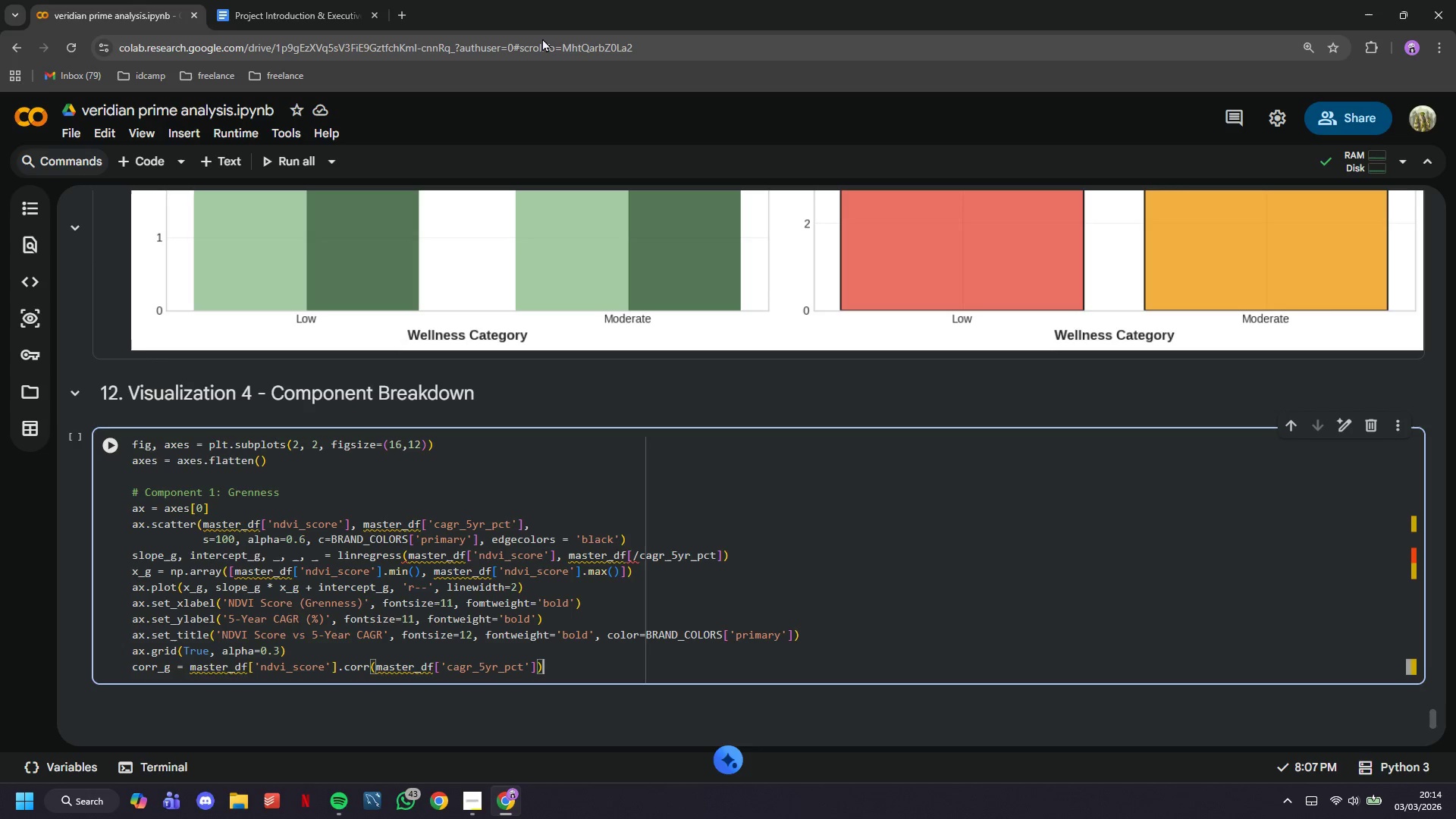 
key(Enter)
 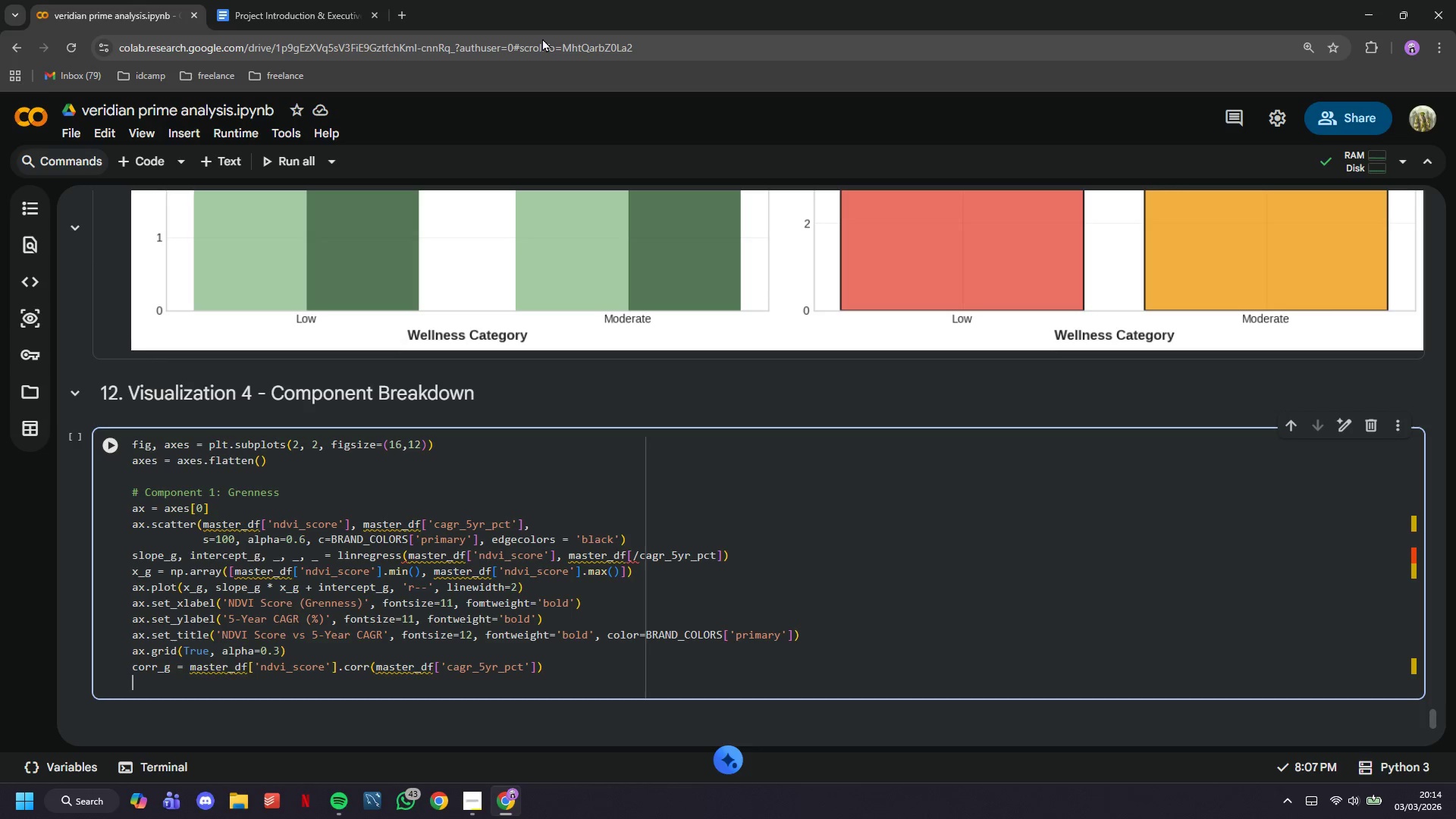 
type(ax.text(0.05, 0.95, f'r= {corr_G:.3f)
 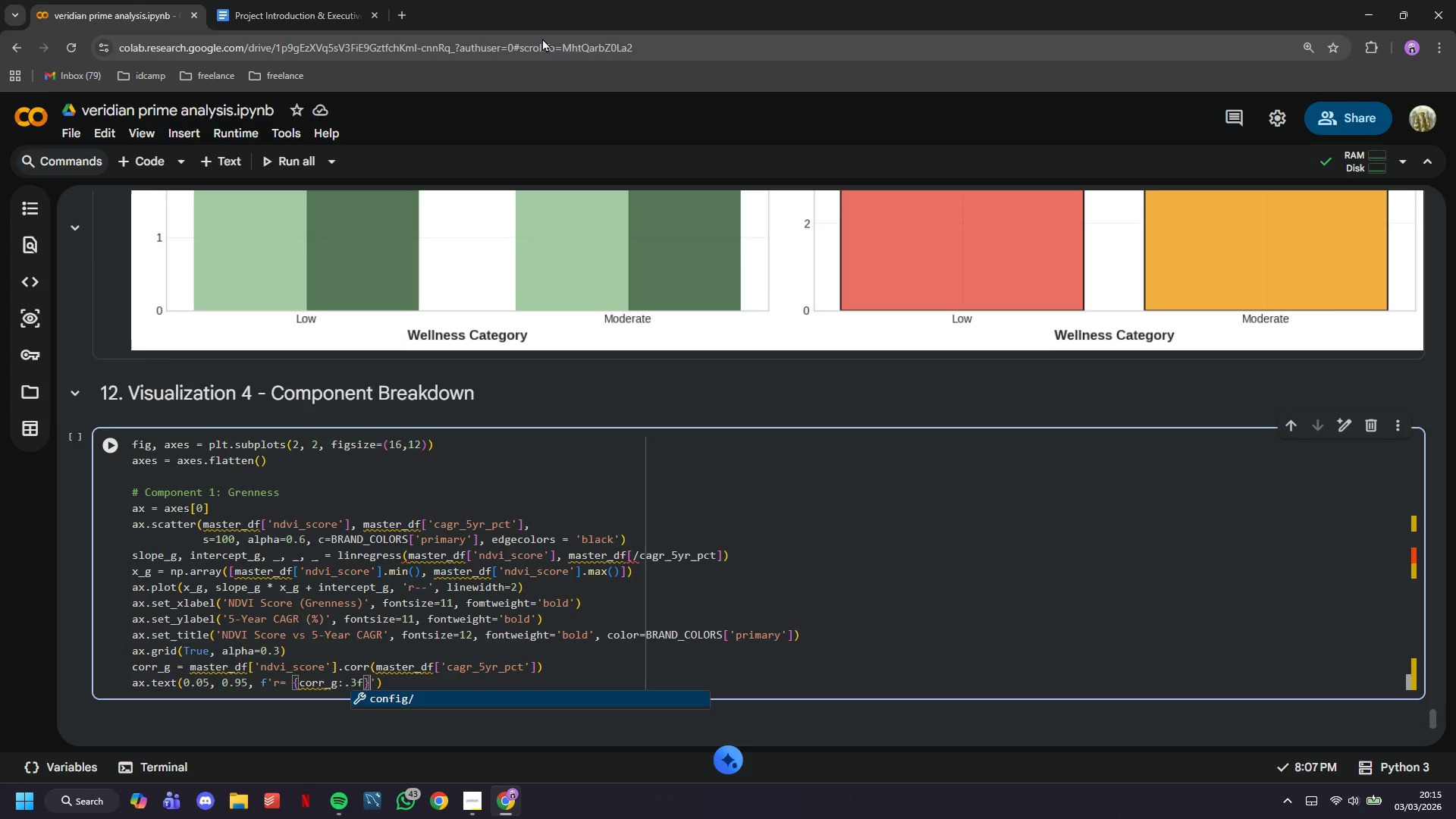 
 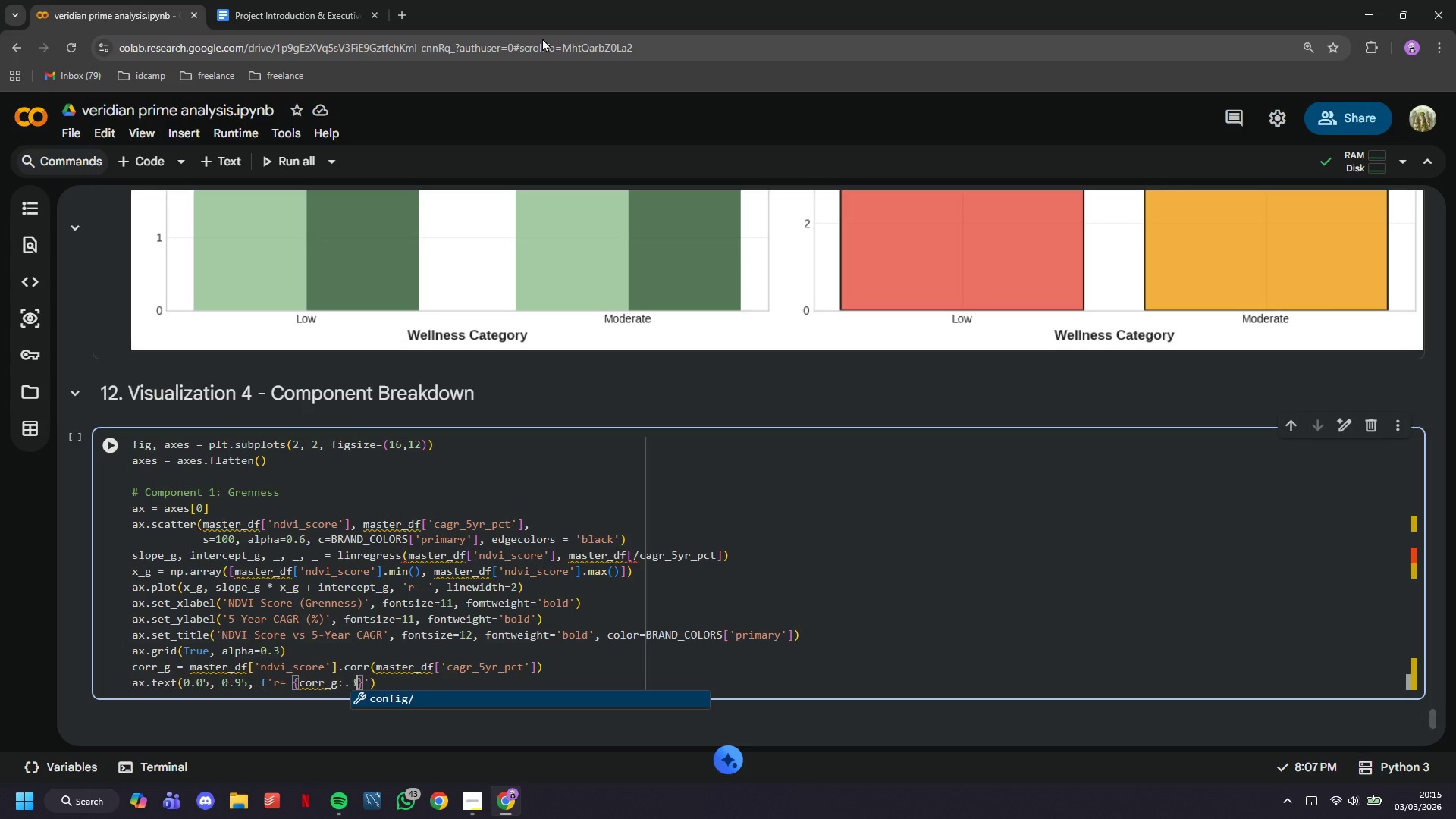 
key(ArrowRight)
 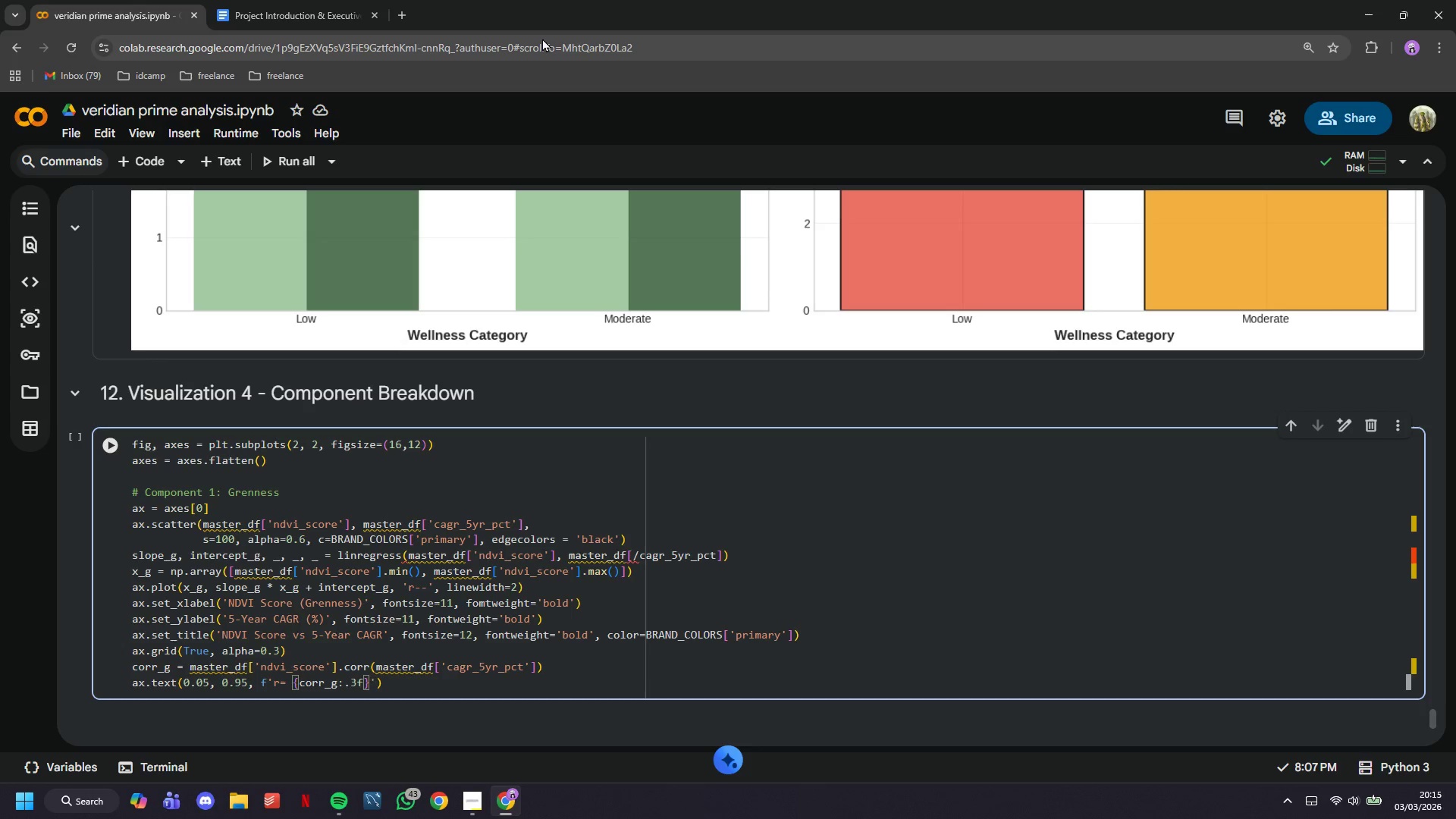 
key(ArrowRight)
 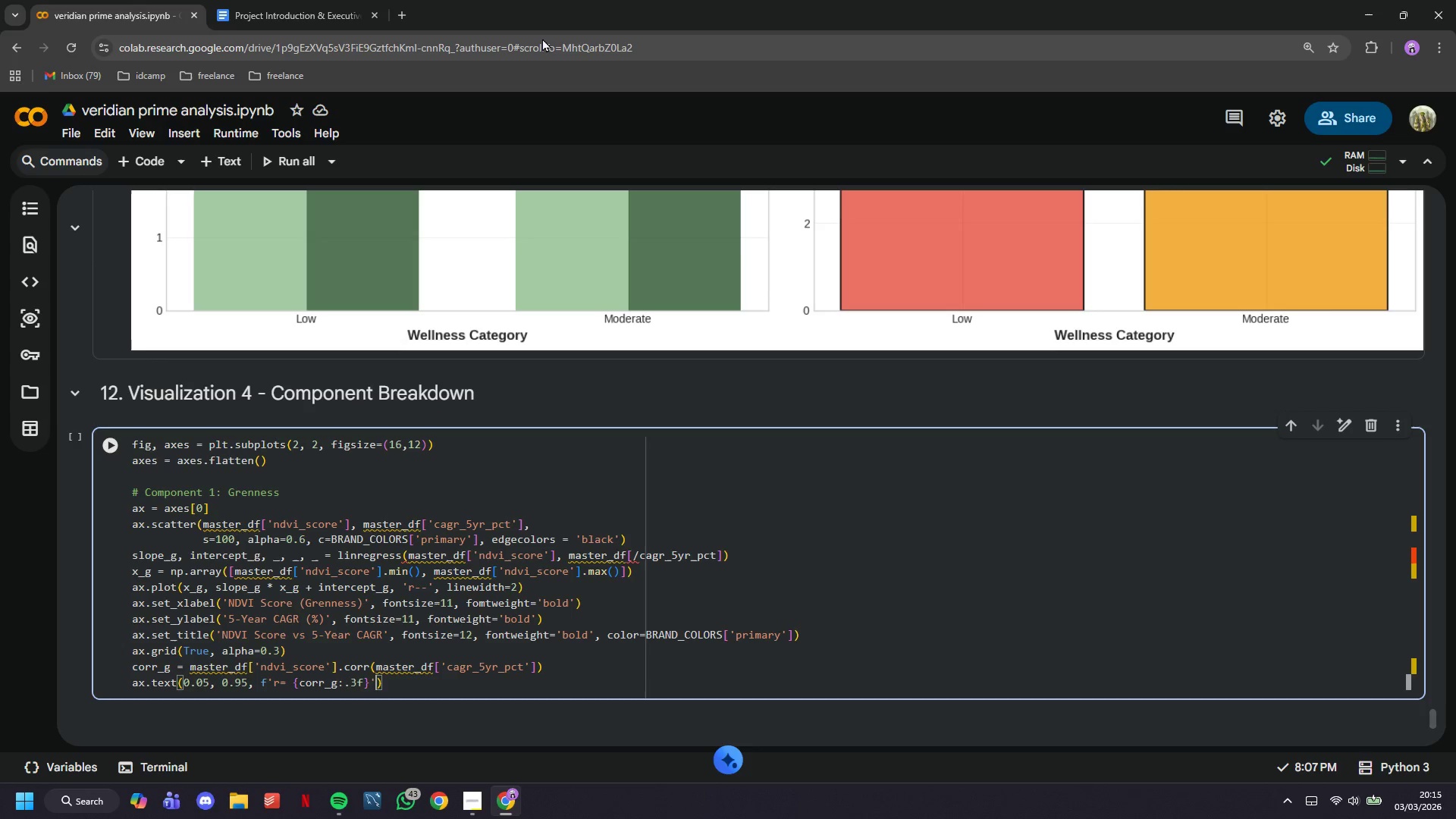 
type(, transform = ax.transAxes,)
 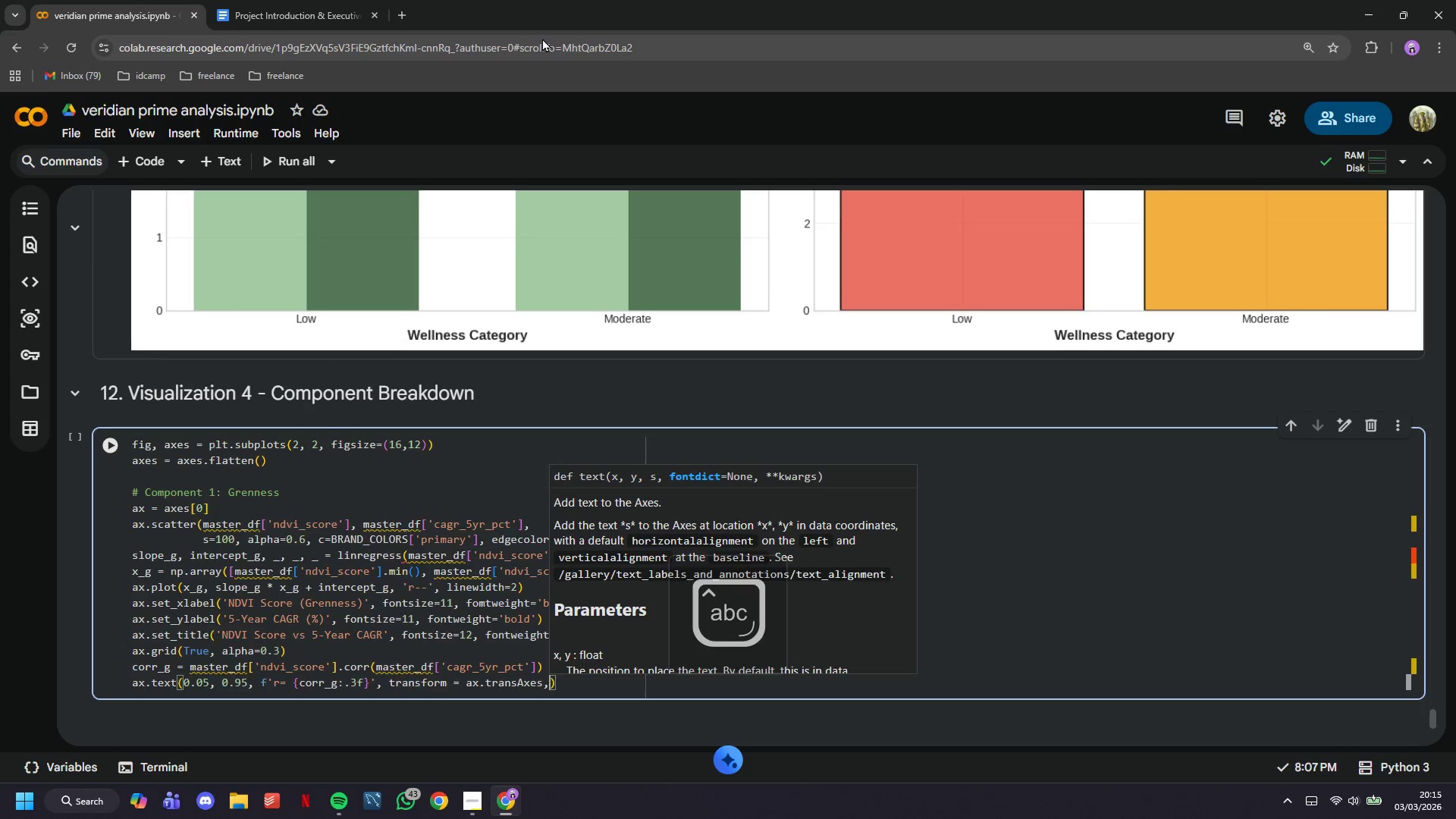 
key(Enter)
 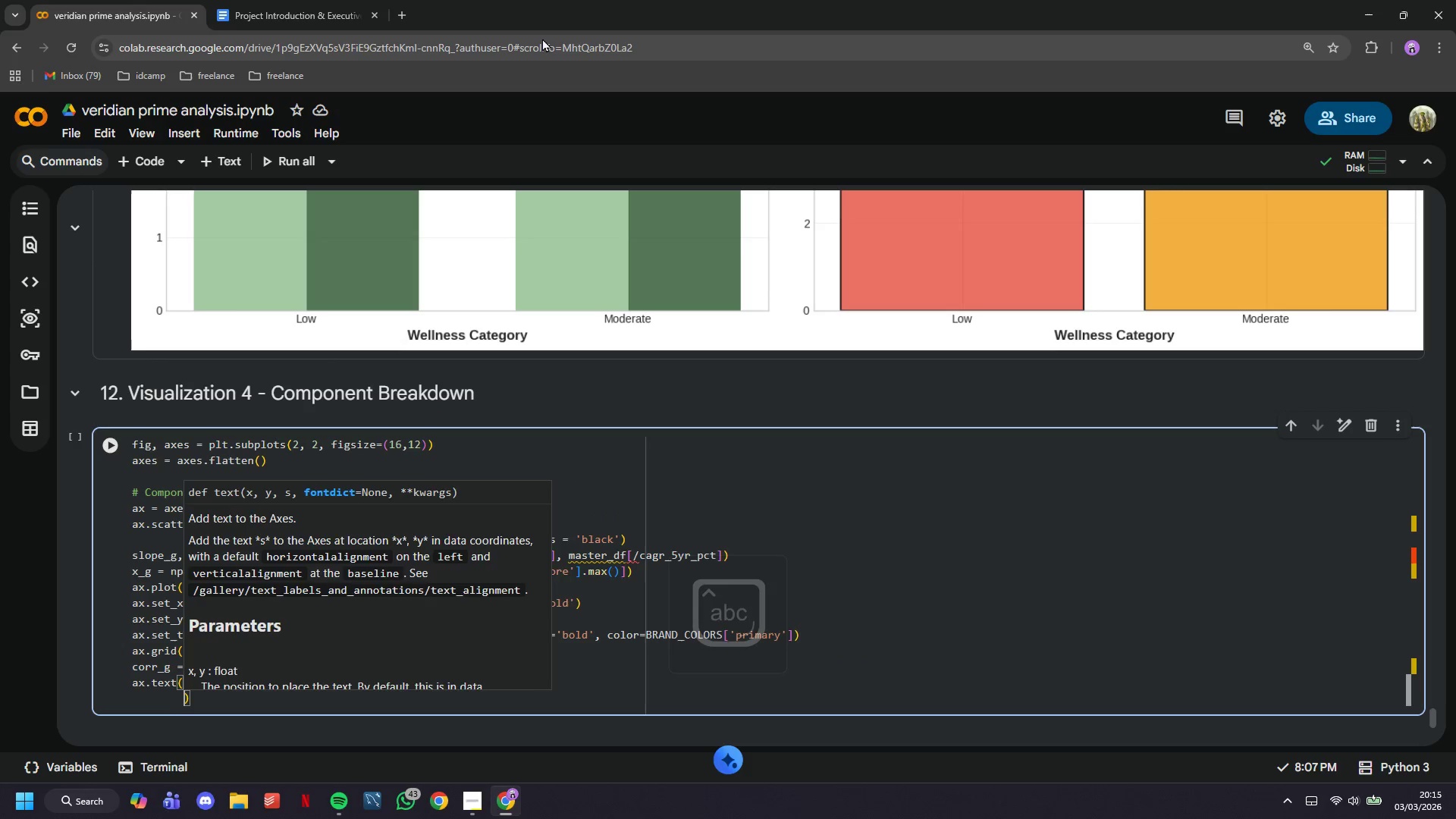 
type(fontsize=10, verticalalignment='top)
 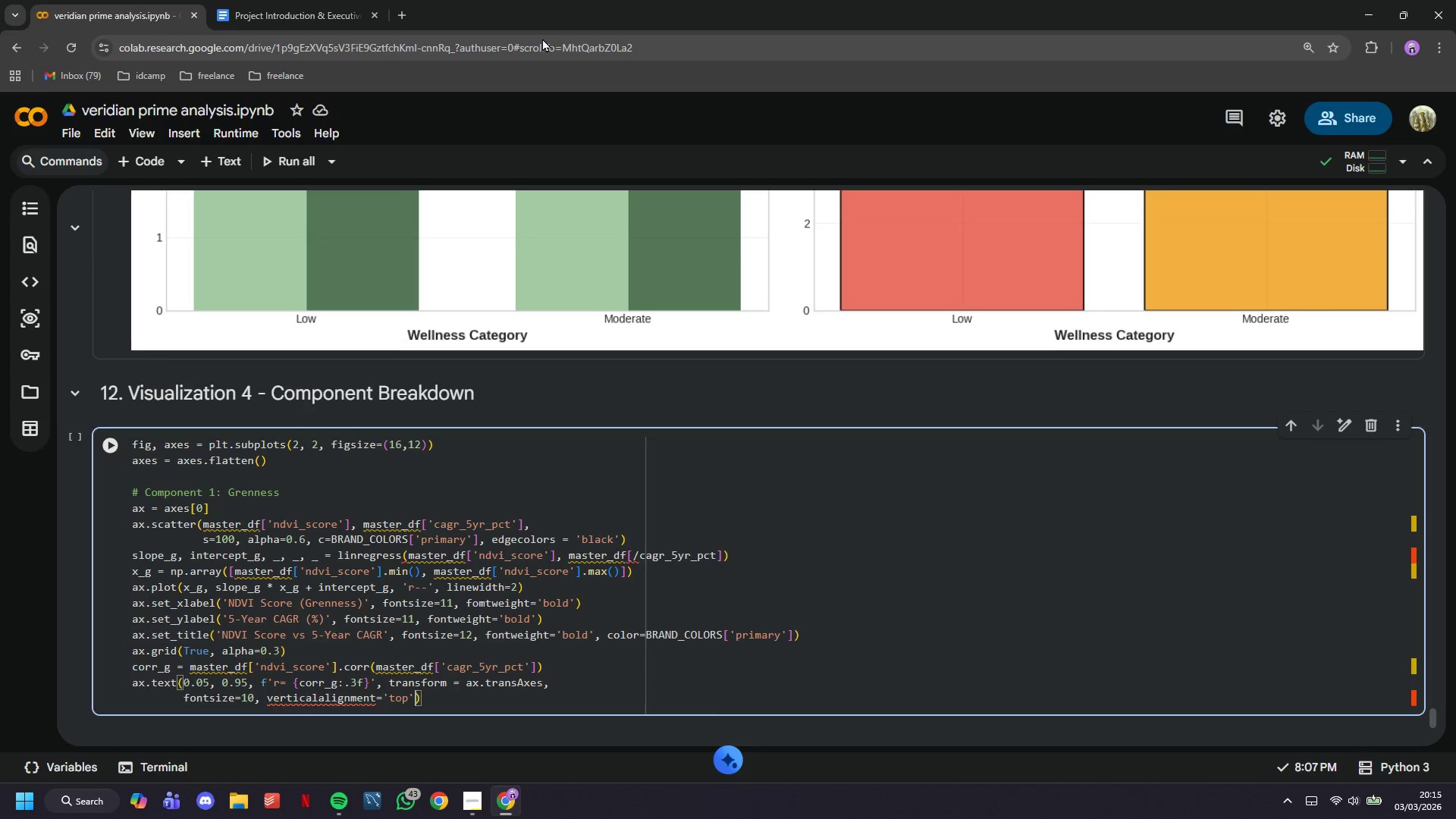 
key(ArrowRight)
 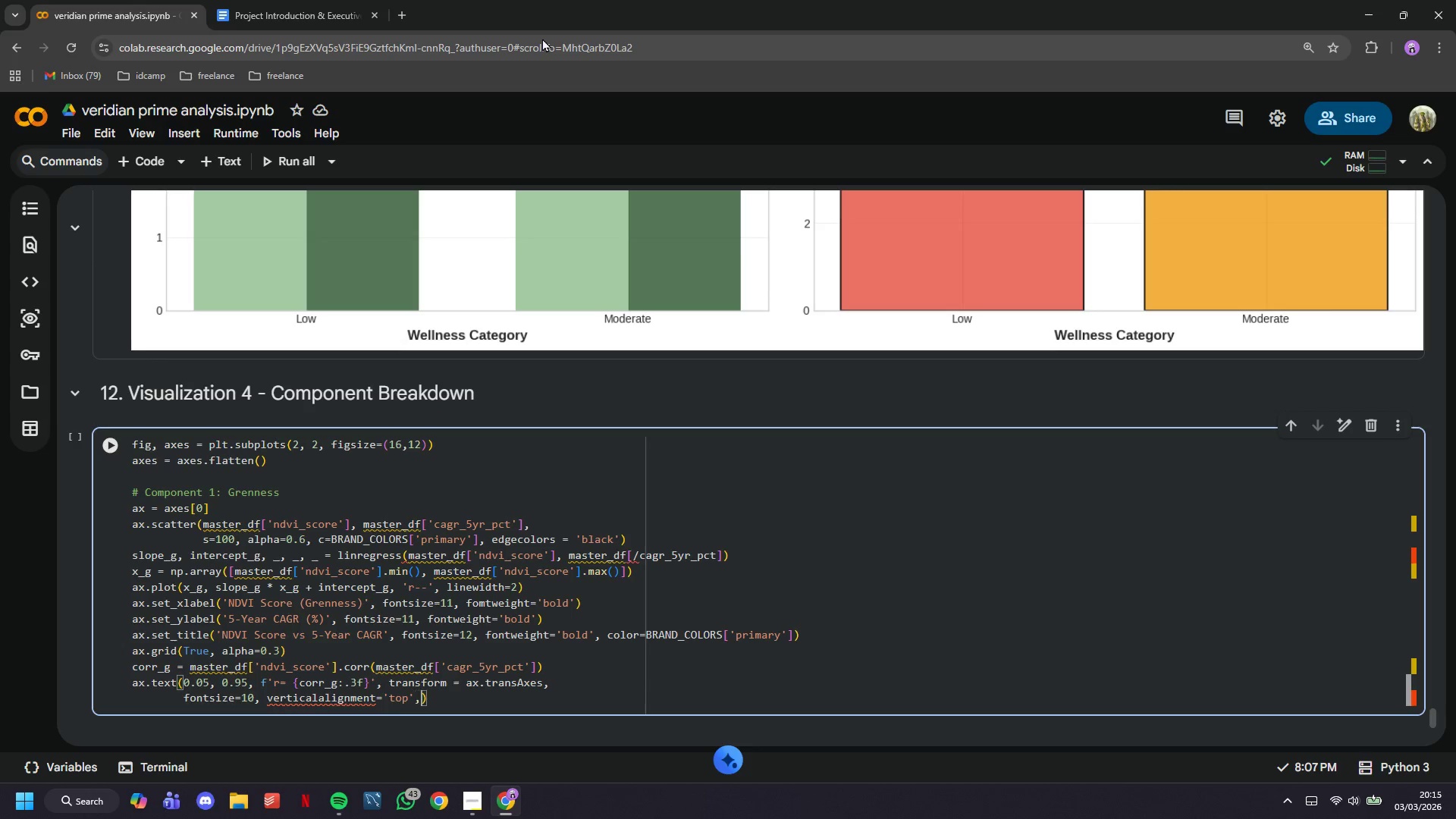 
type(, bbox=dict(boxstyle='round)
 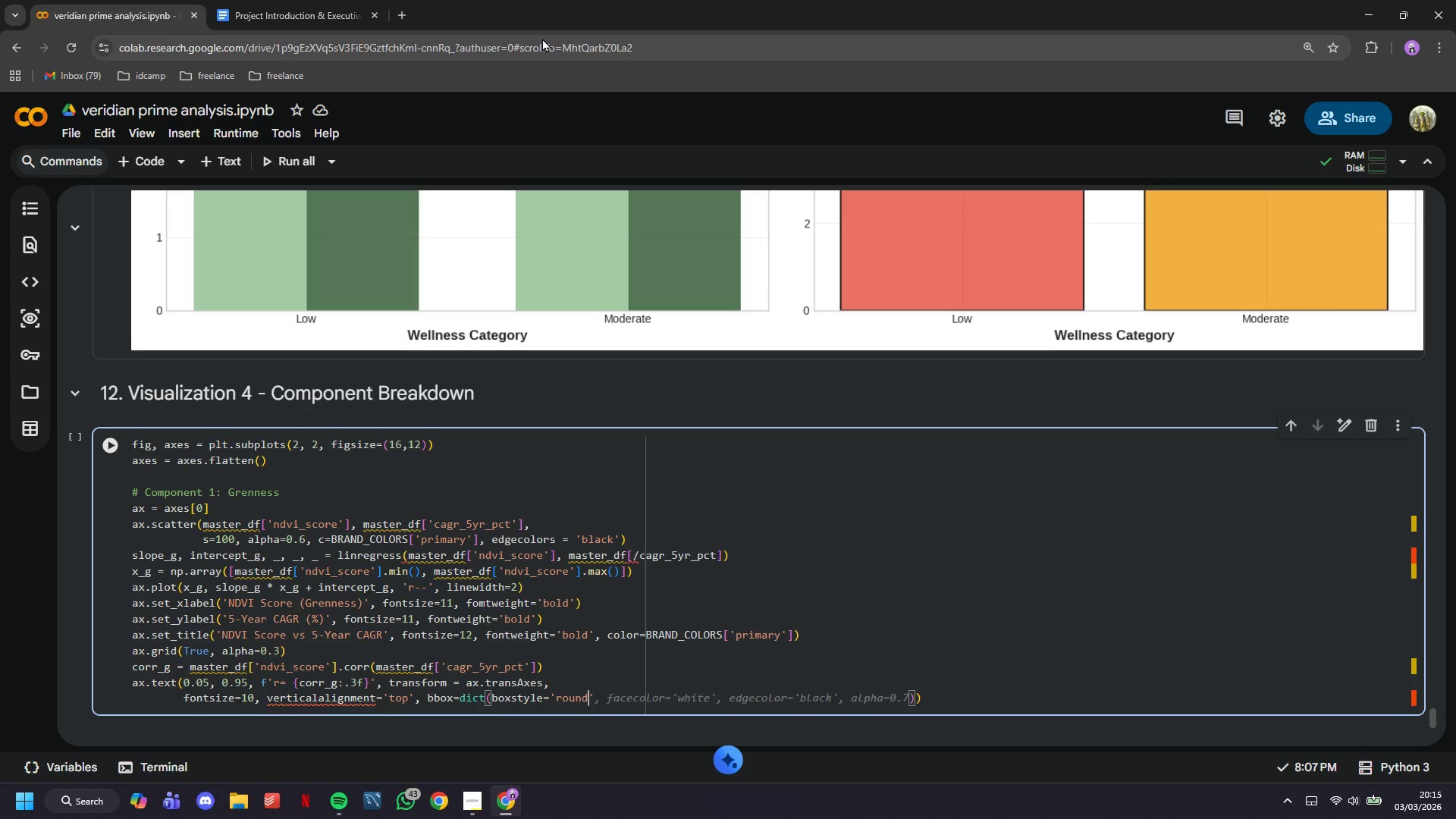 
key(ArrowRight)
 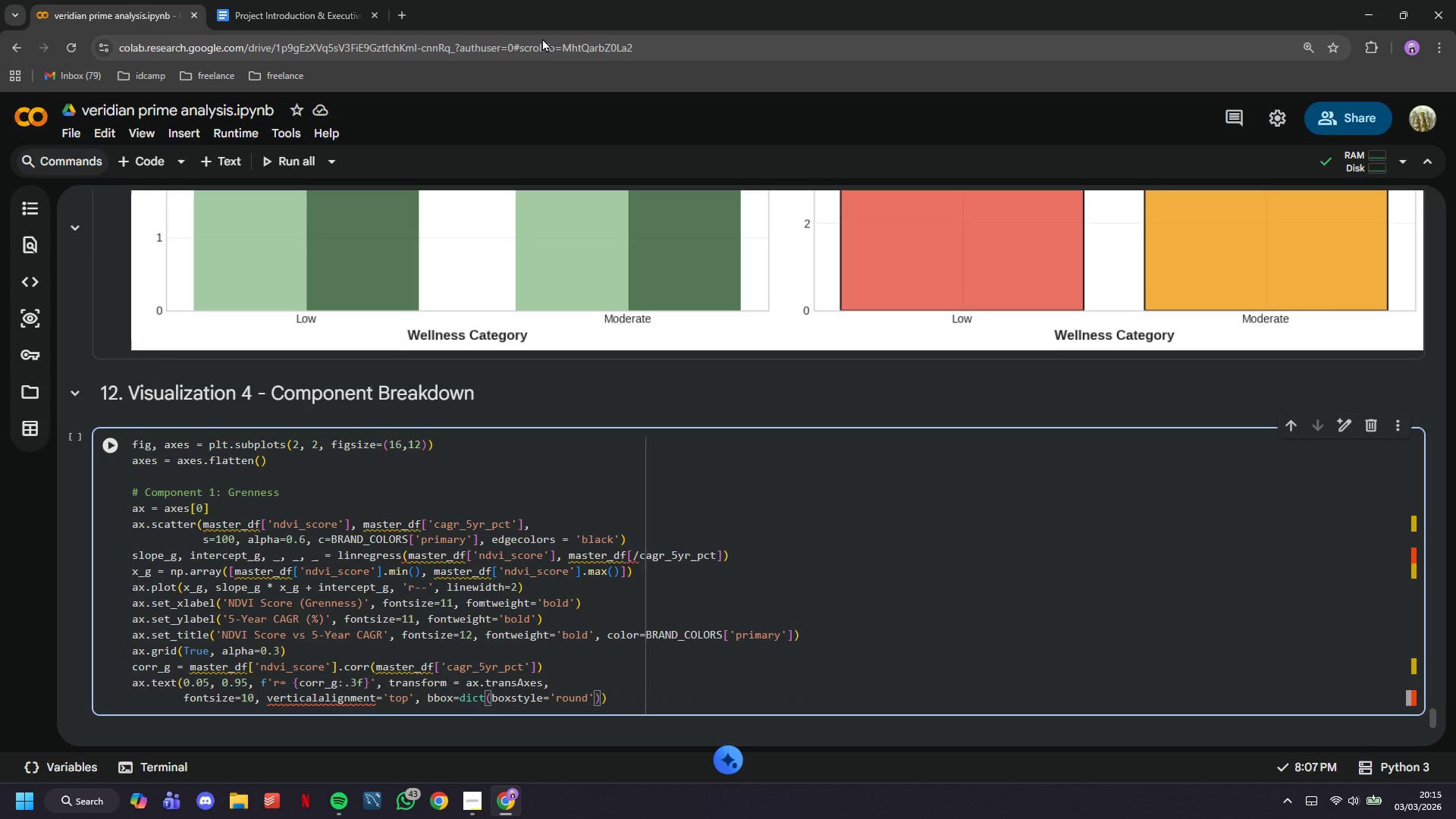 
type(, facecolor='wha)
key(Backspace)
type(eat)
 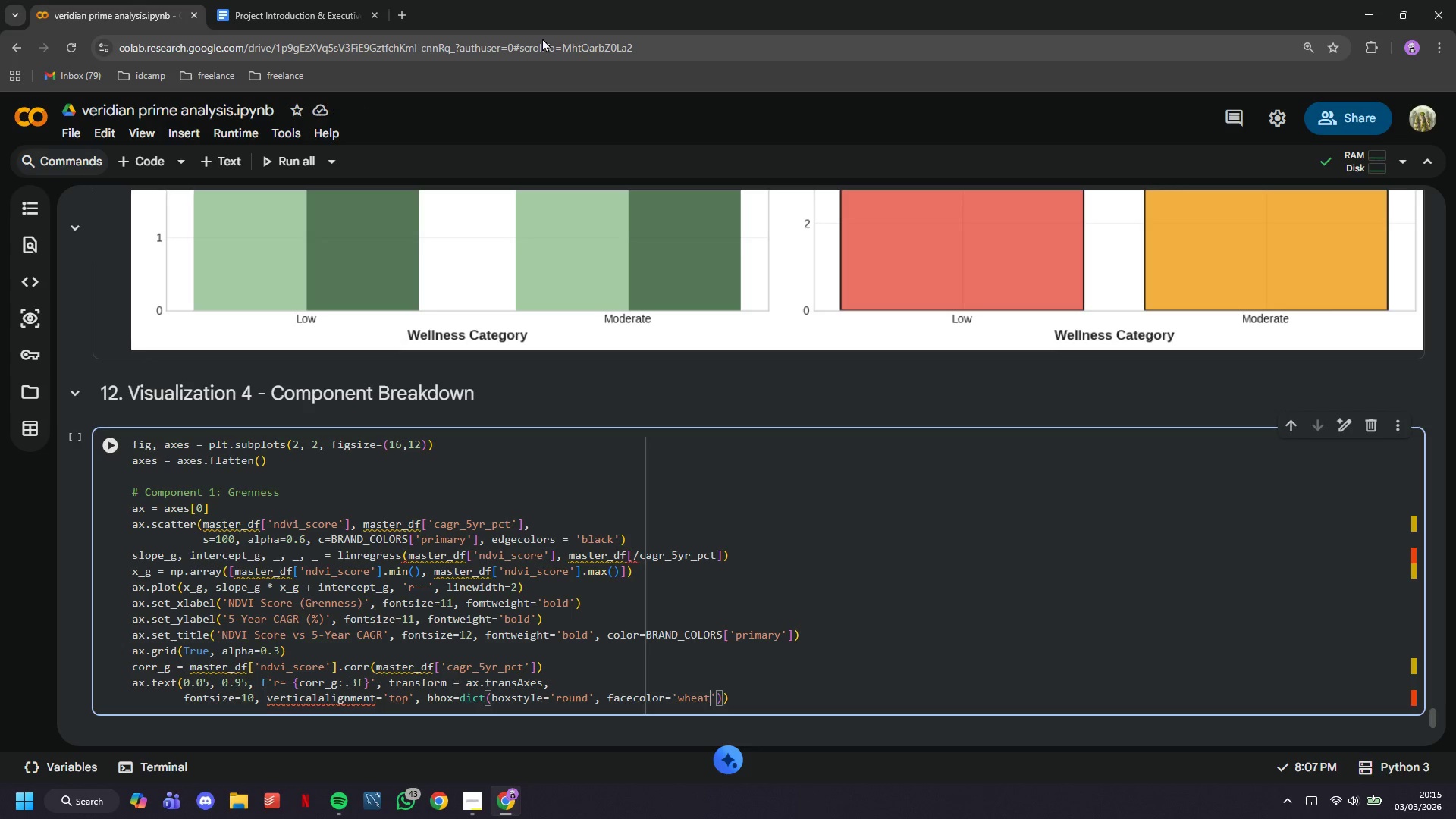 
key(ArrowRight)
 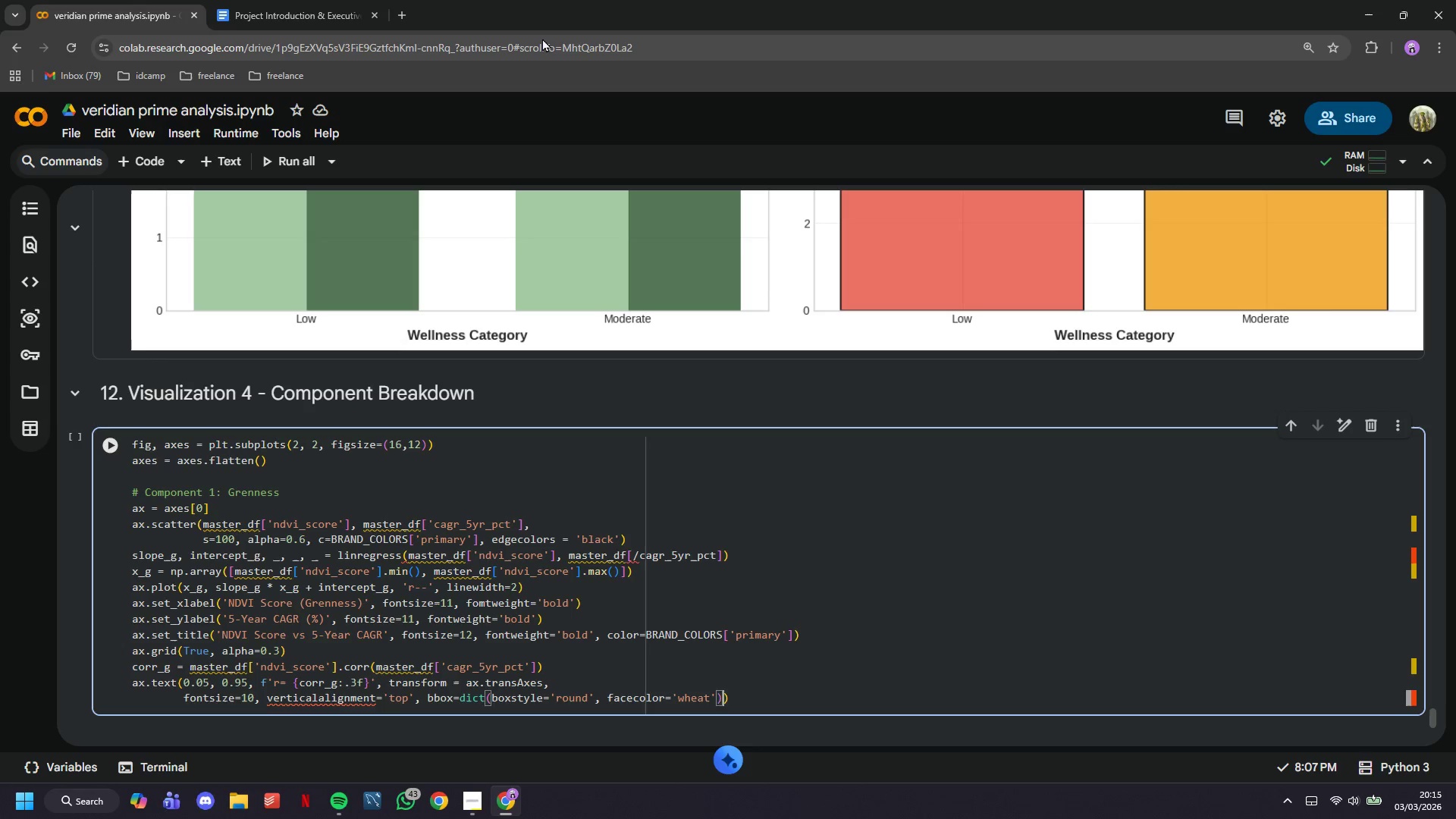 
key(ArrowRight)
 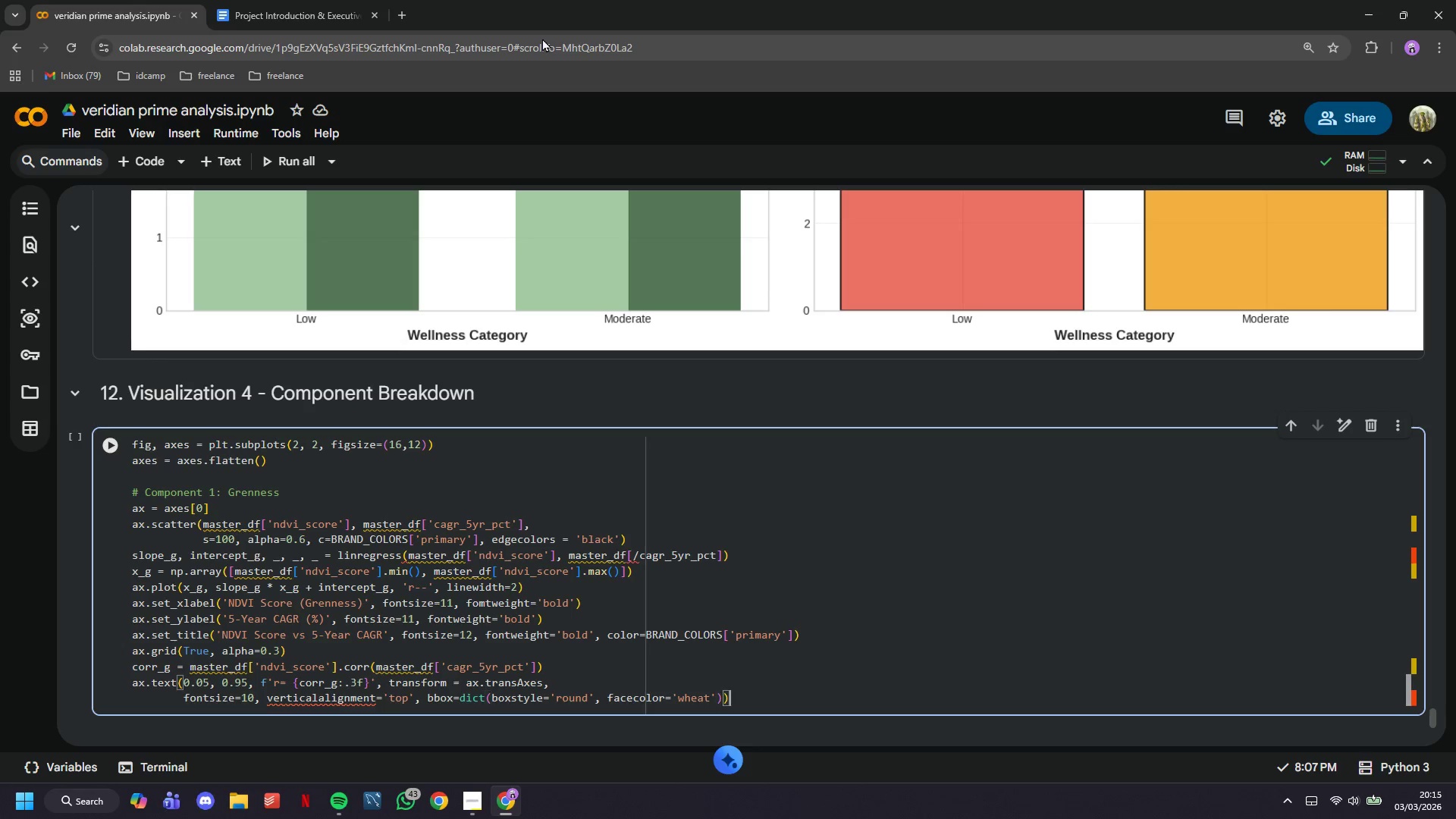 
key(ArrowRight)
 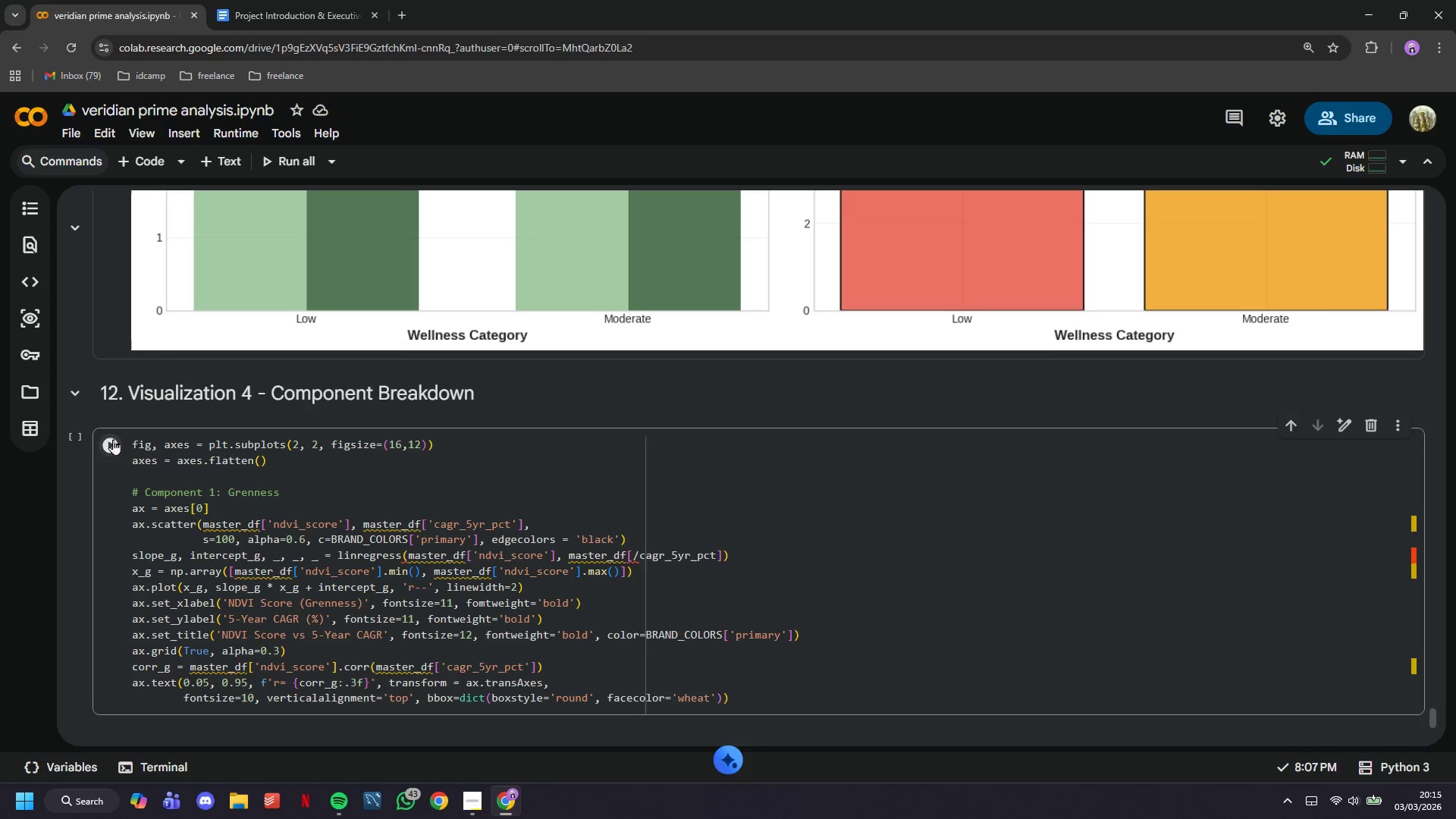 
scroll: coordinate [497, 489], scroll_direction: down, amount: 5.0
 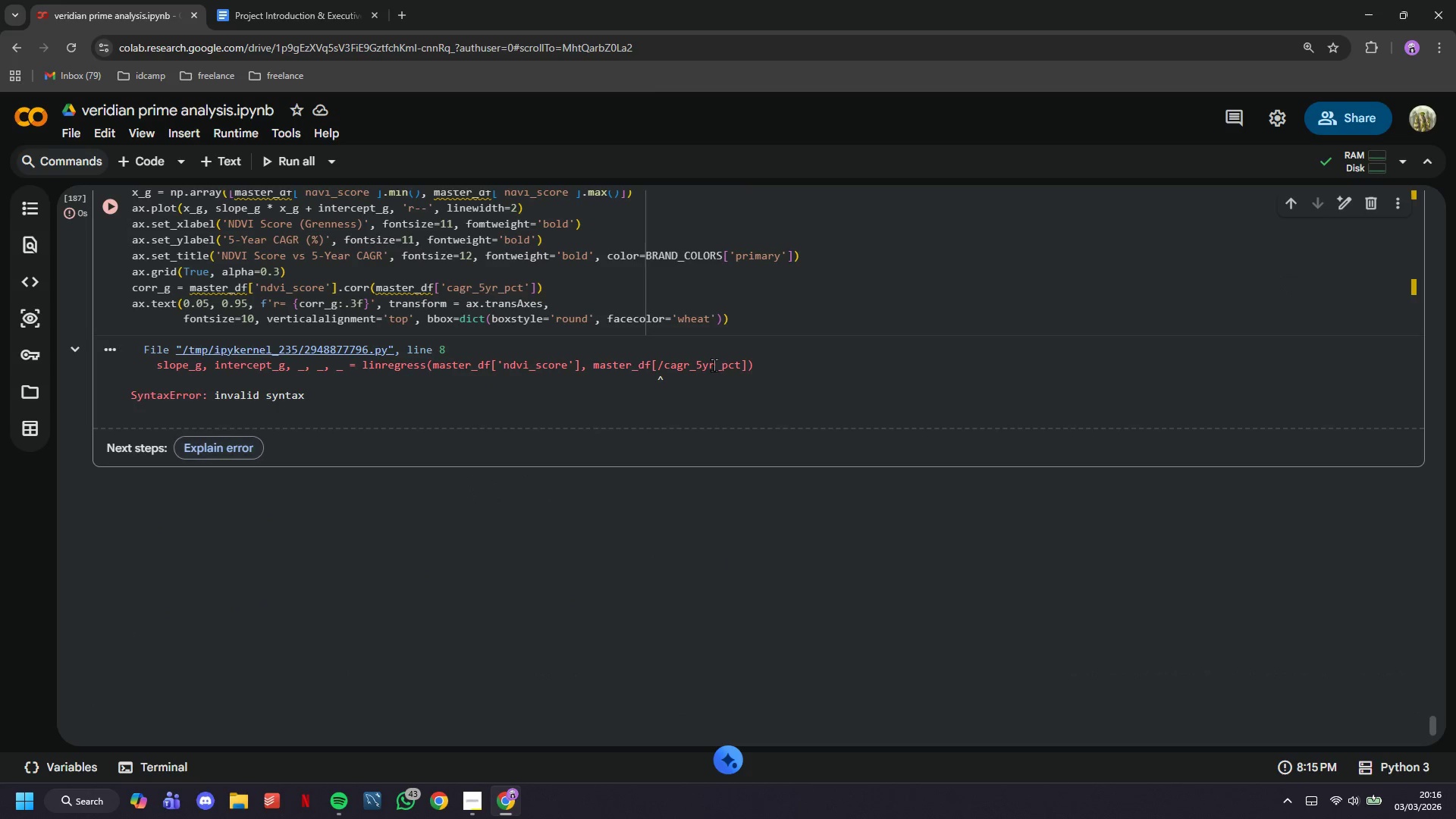 
scroll: coordinate [774, 327], scroll_direction: up, amount: 2.0
 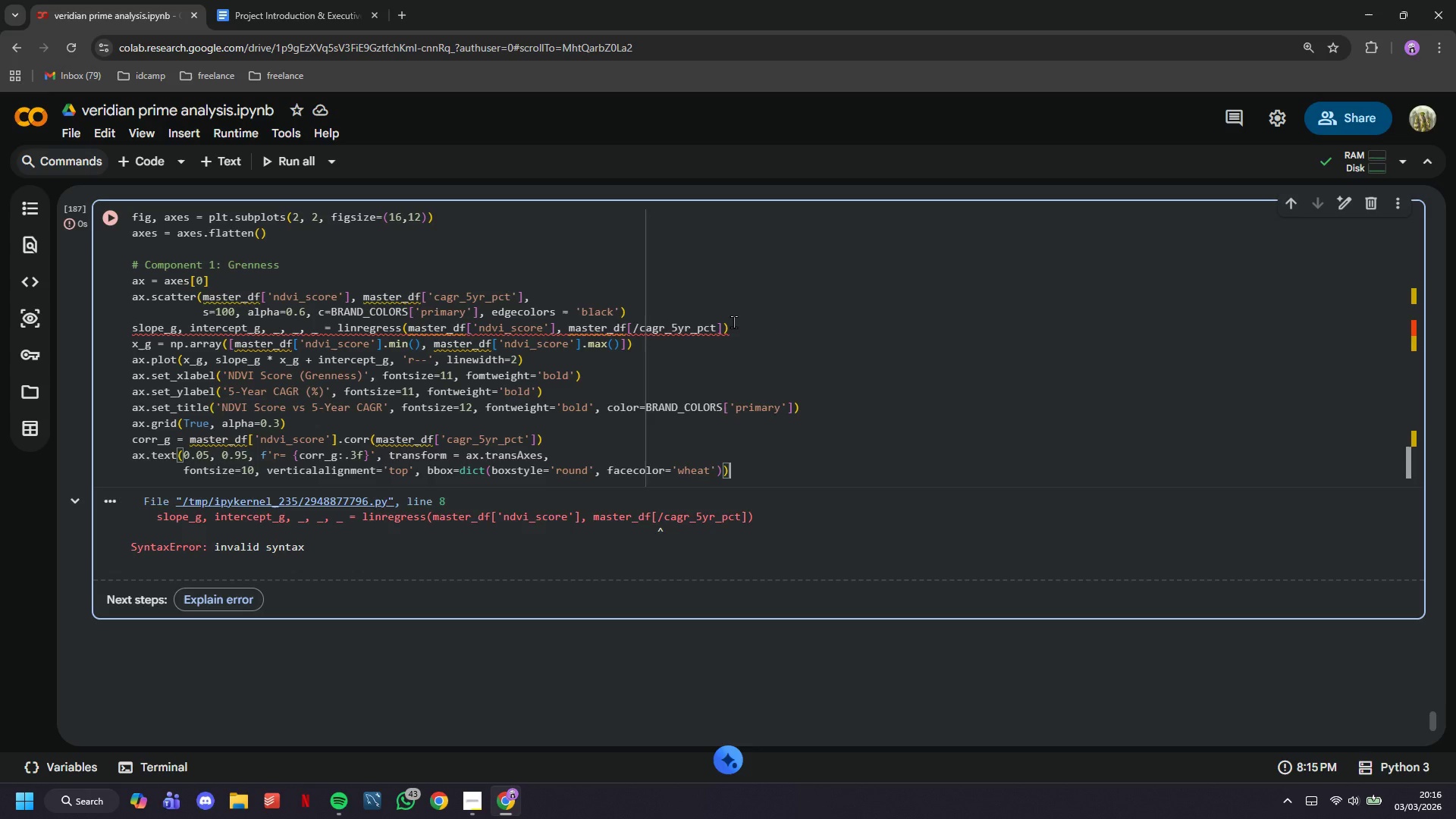 
key(Enter)
 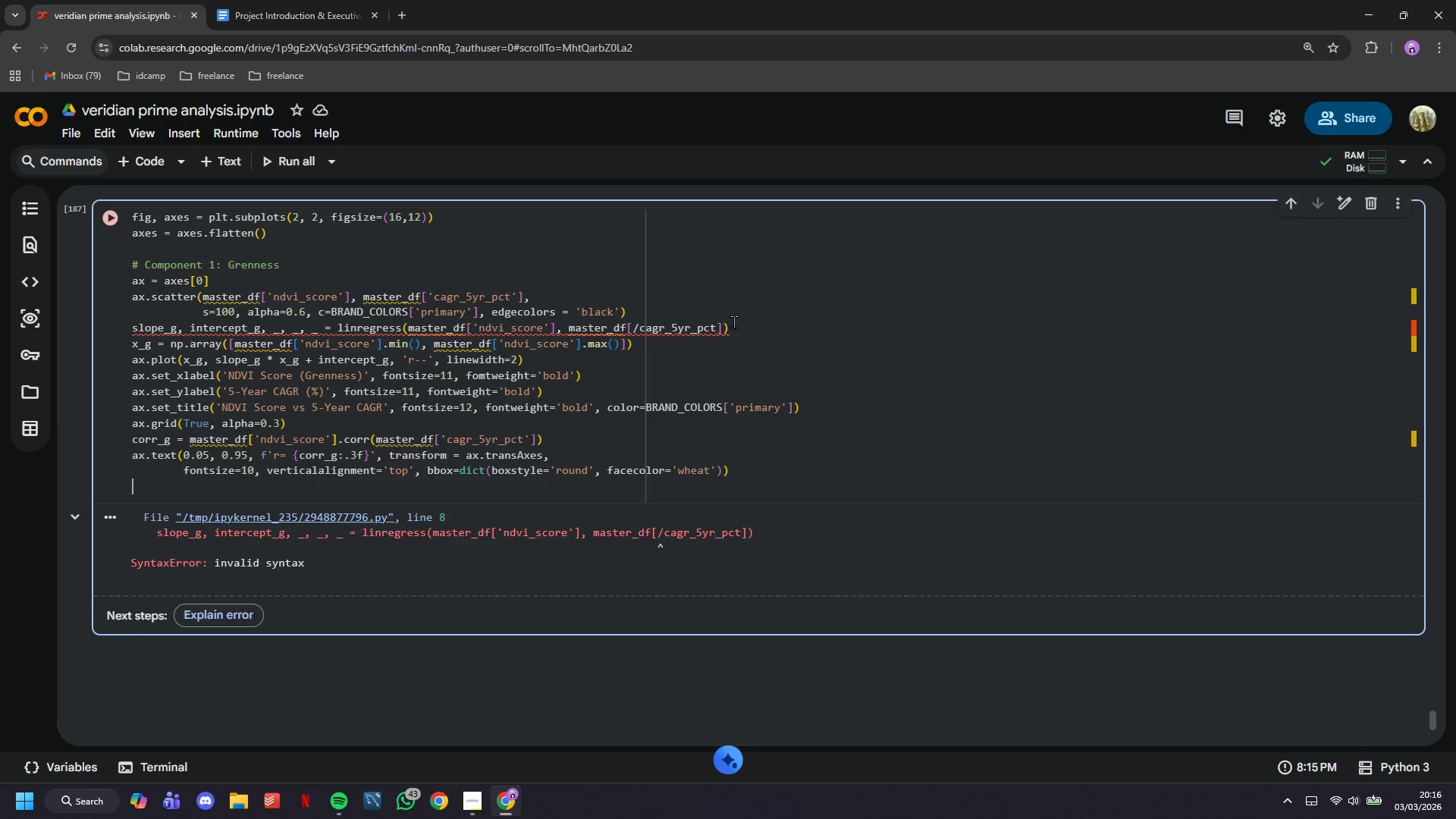 
key(Enter)
 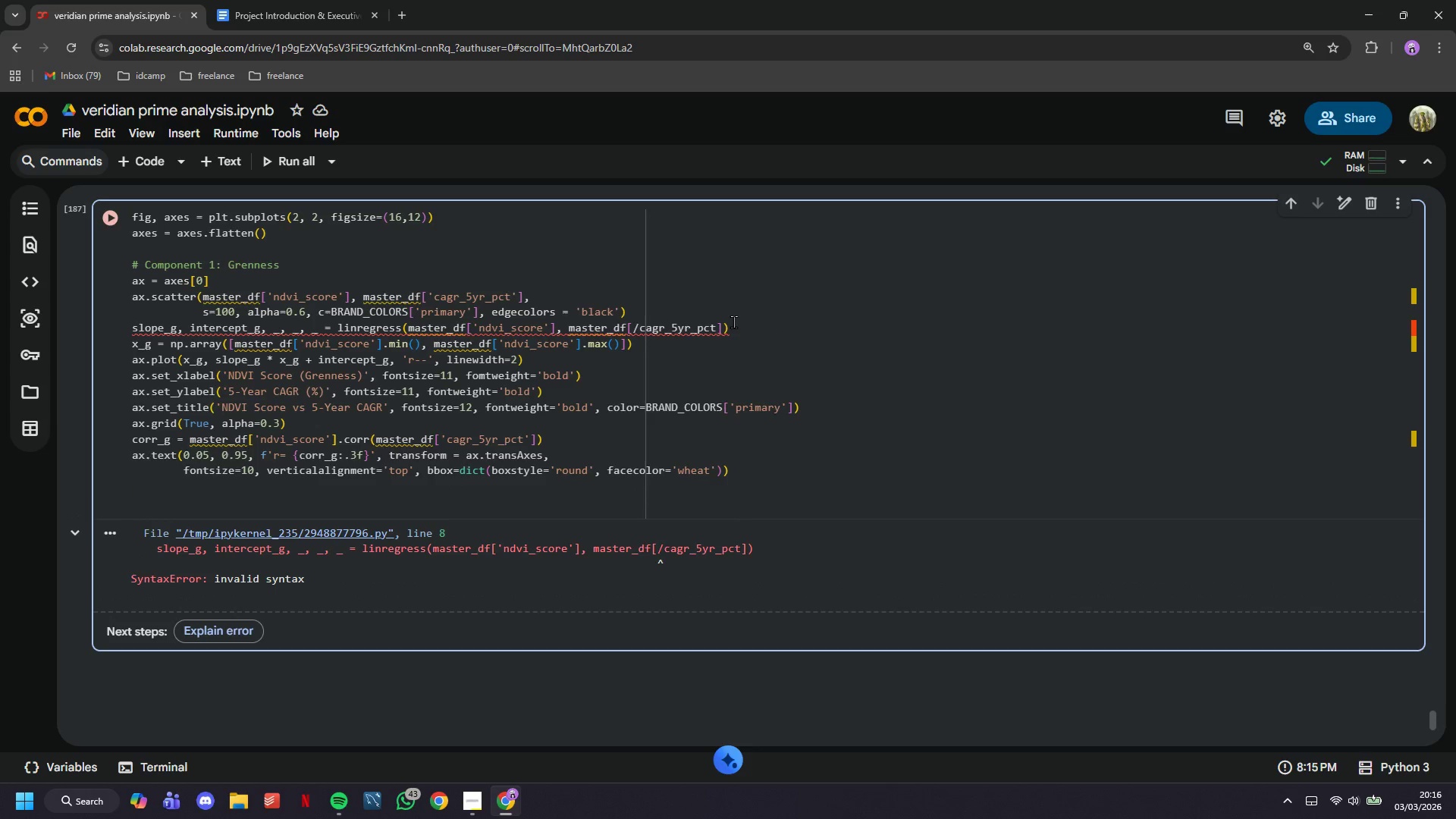 
type(# Component 2:)
 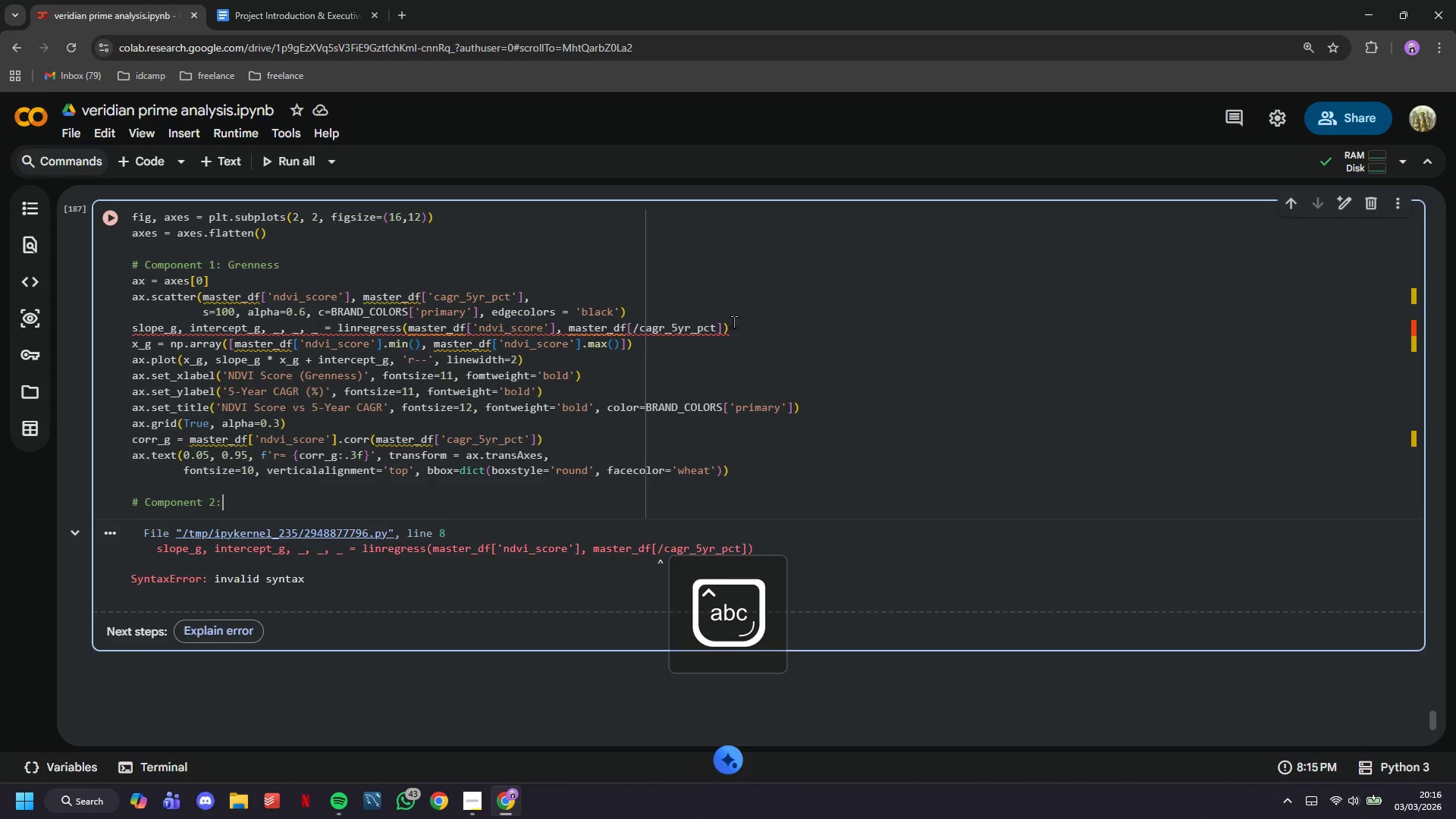 
key(Enter)
 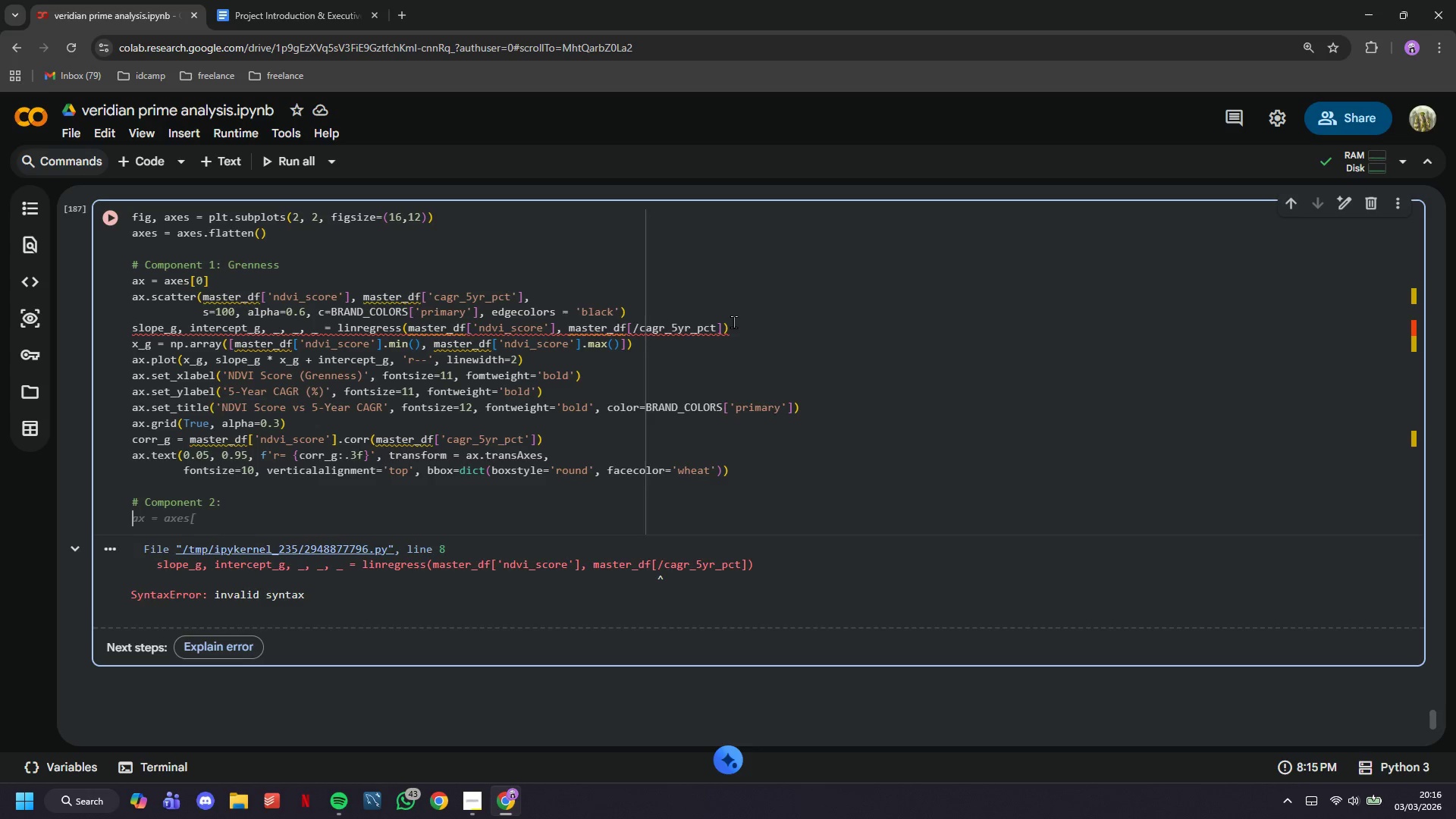 
wait(11.14)
 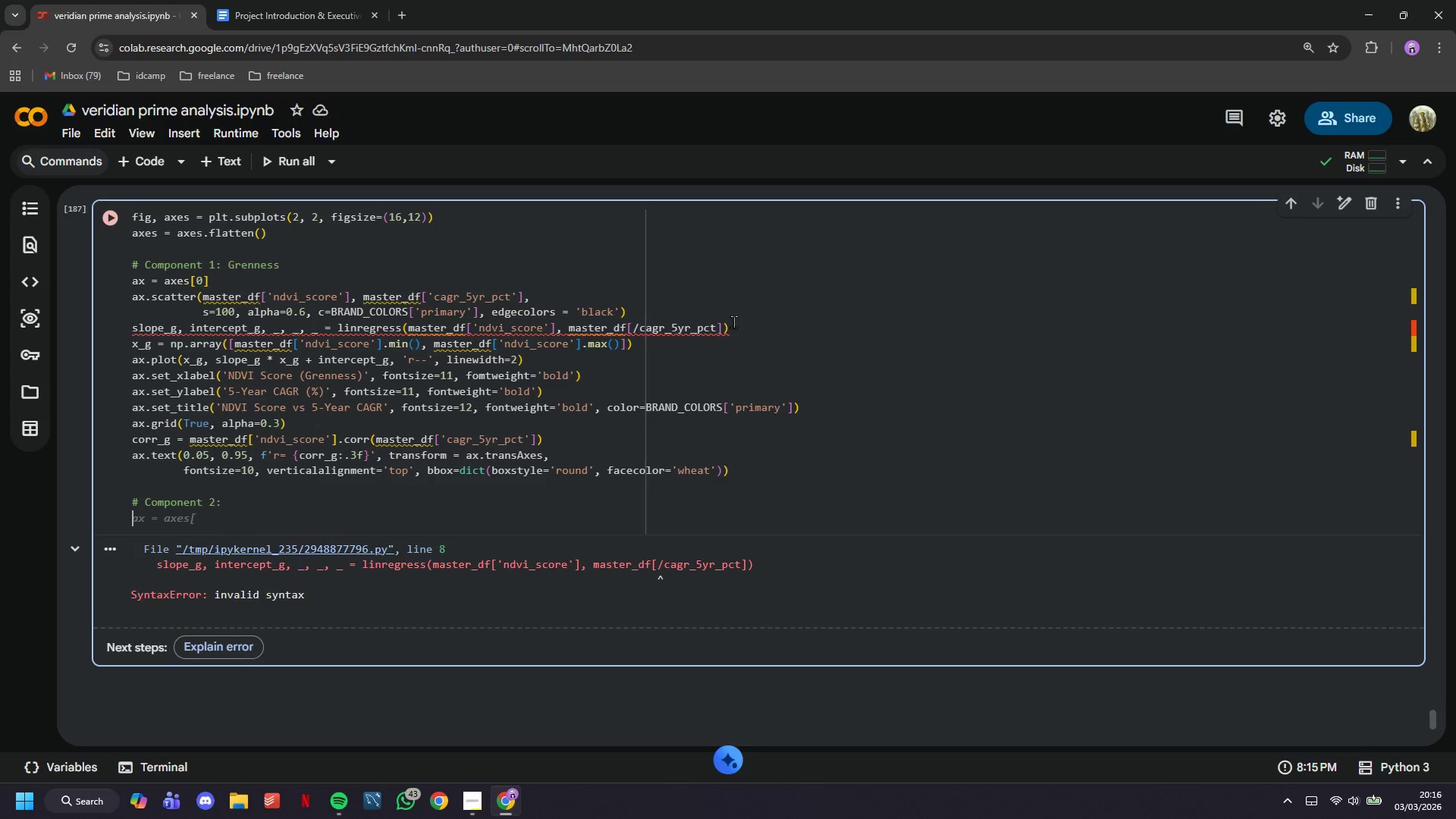 
key(Backspace)
type( Aie)
key(Backspace)
type(r Quality (PM2.5 - inverse_)
key(Backspace)
 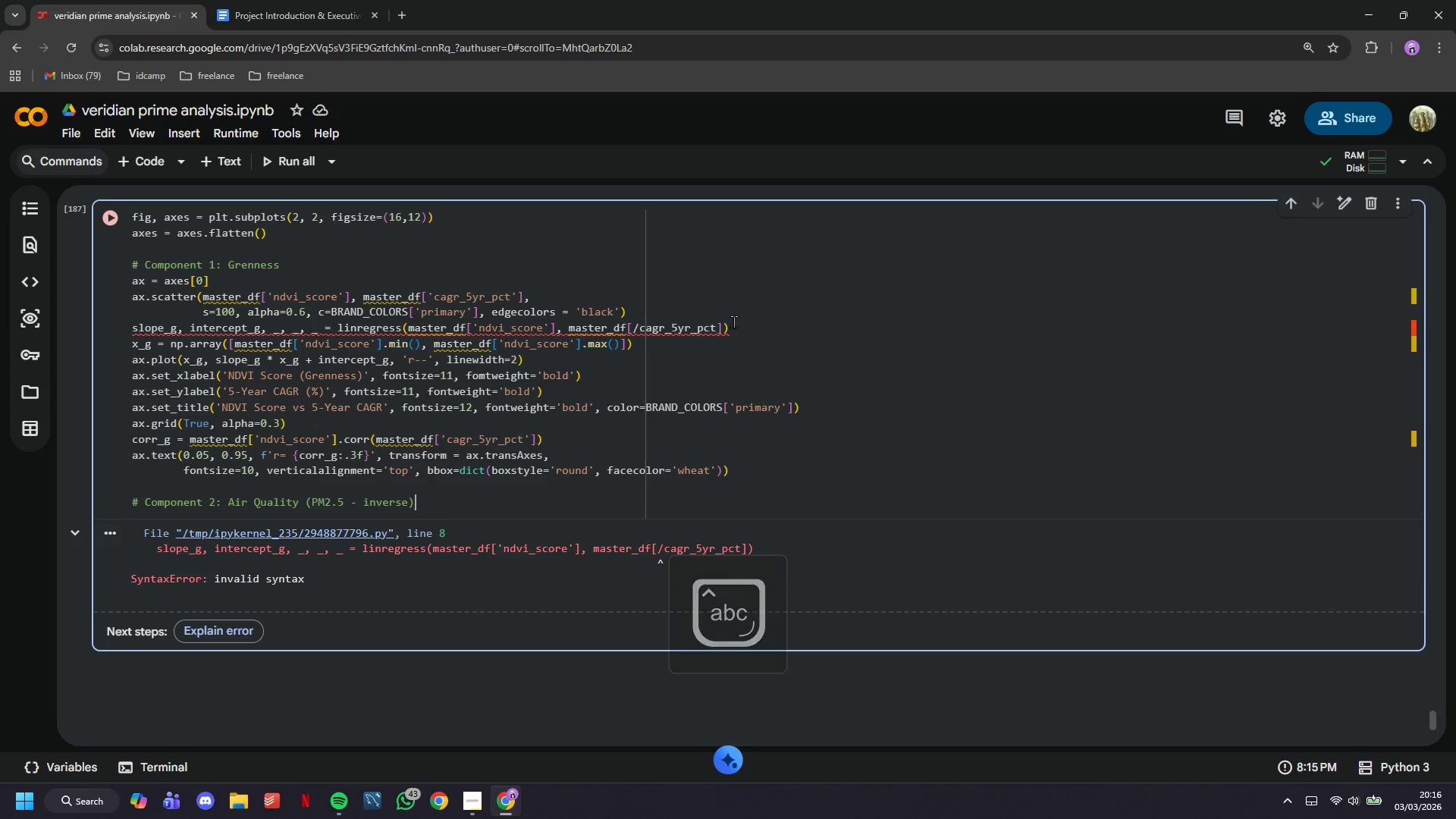 
 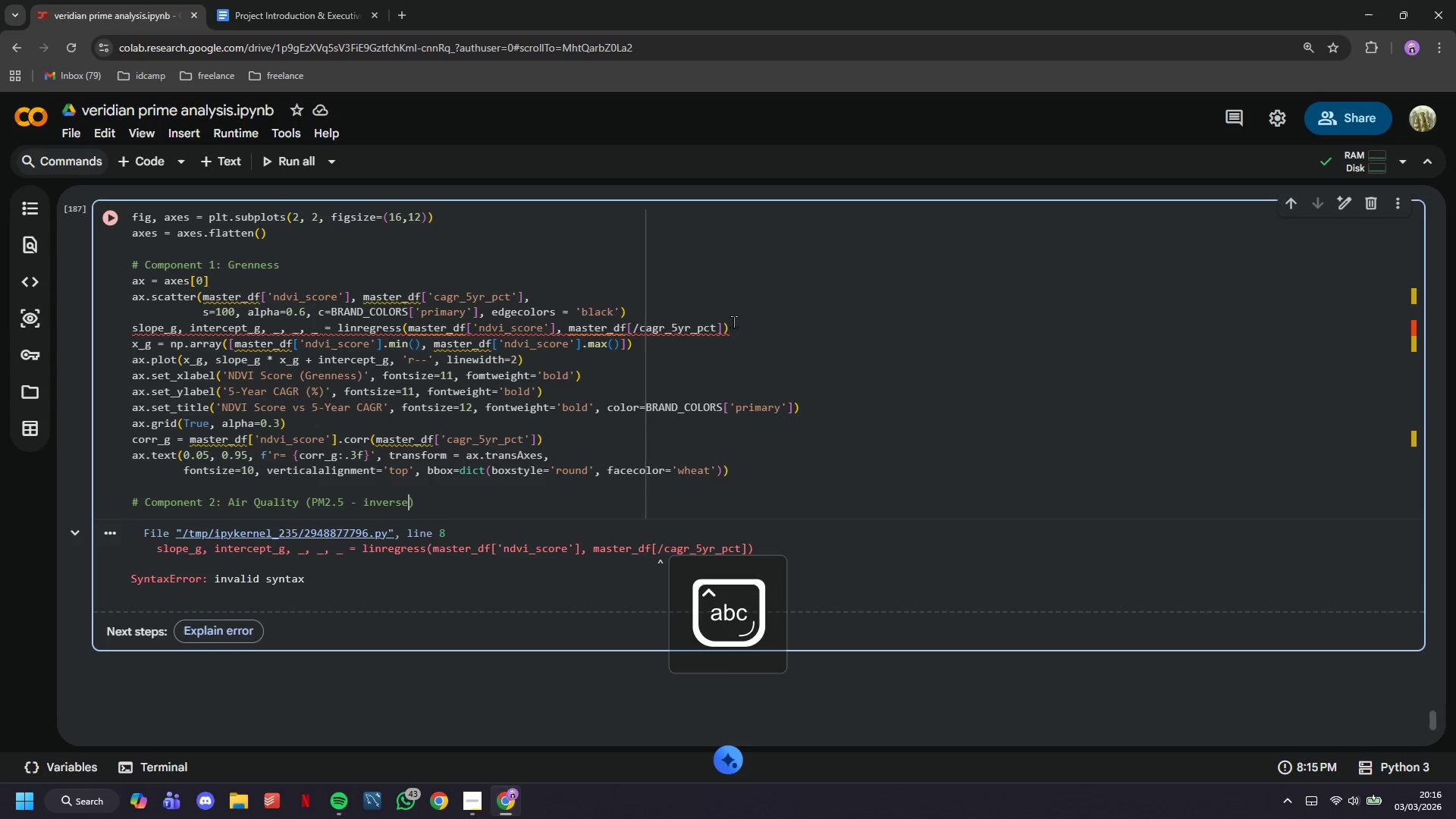 
key(ArrowRight)
 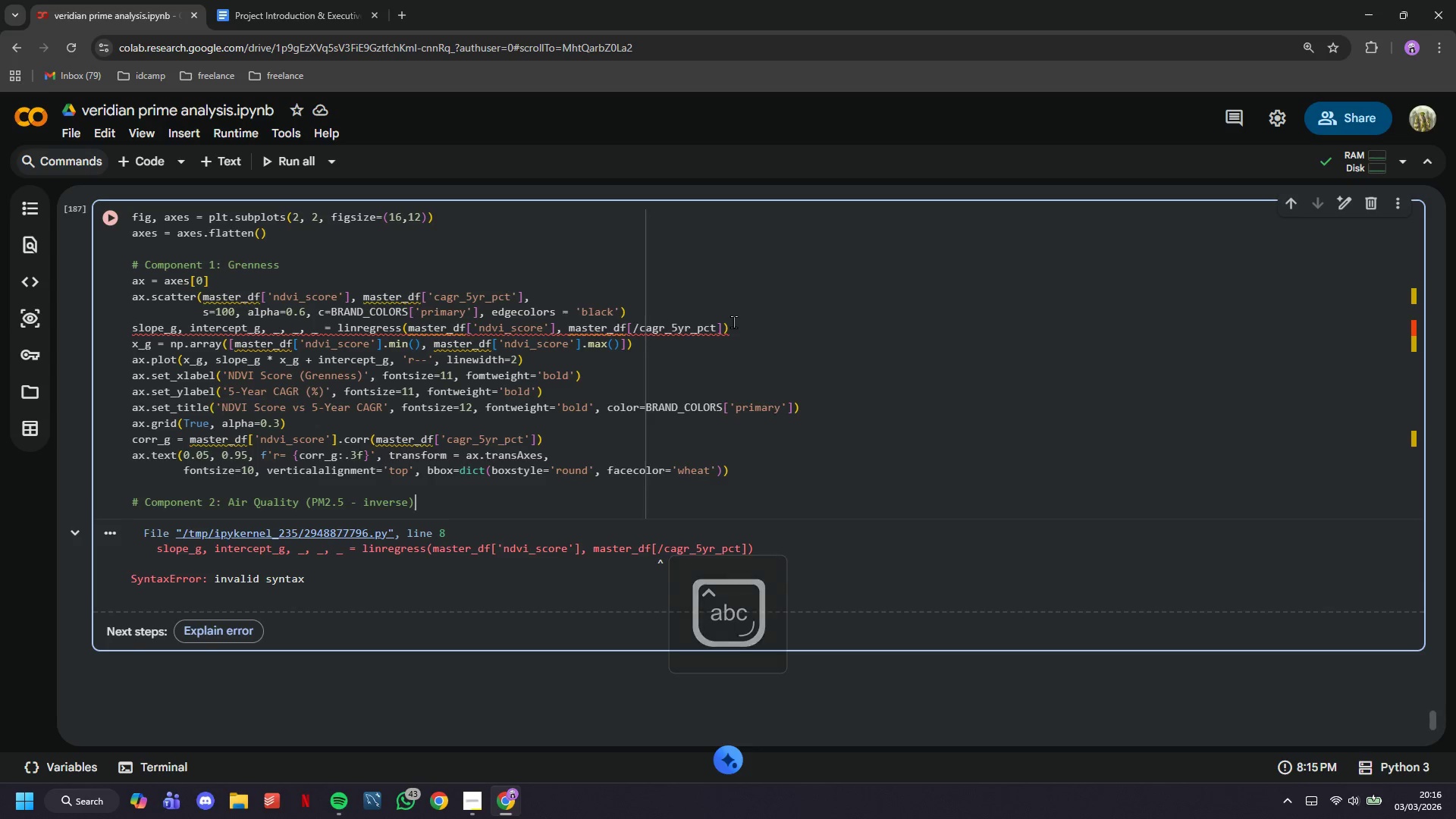 
key(Enter)
 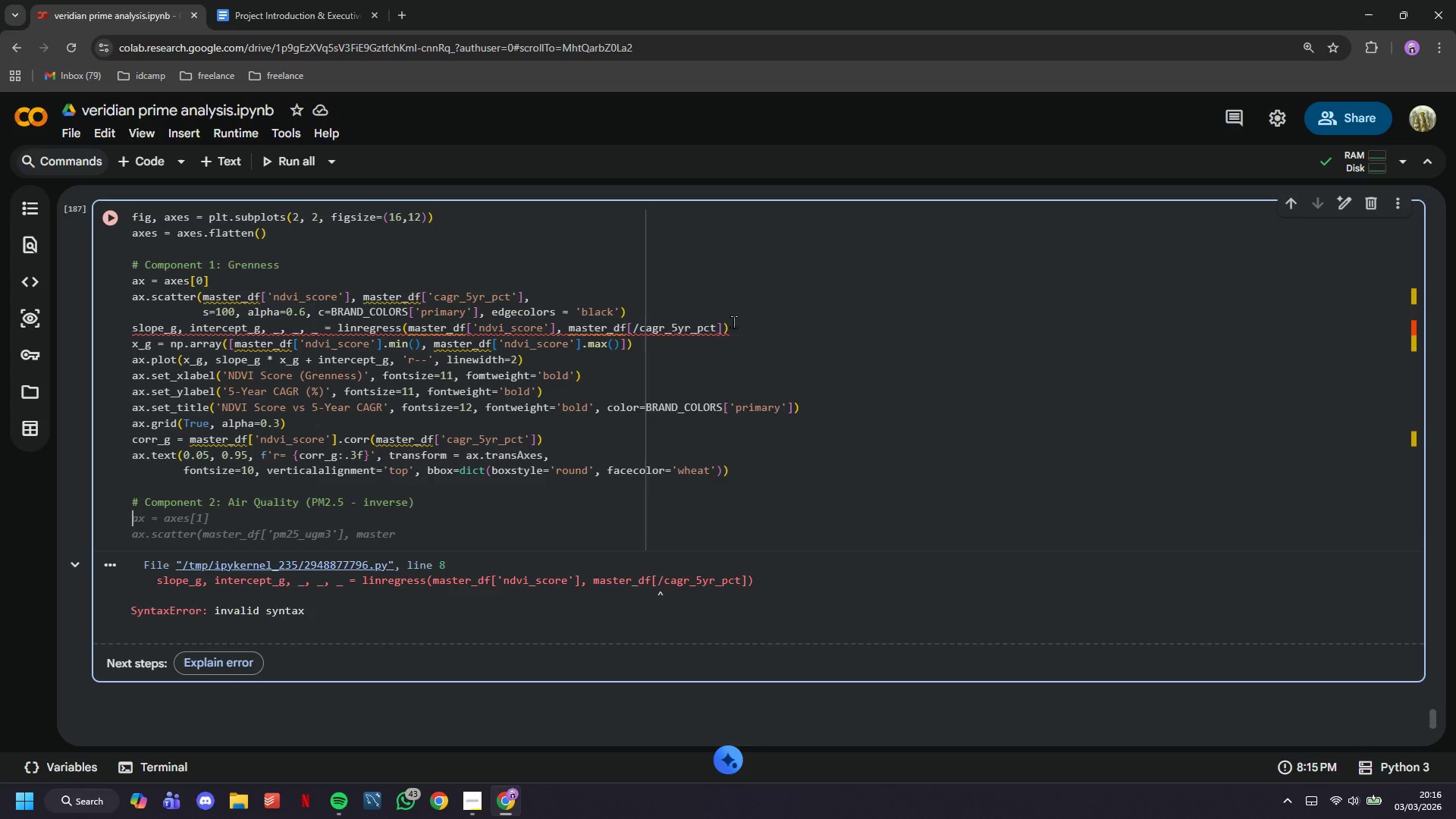 
type(ax -)
key(Backspace)
type(= axes[1)
 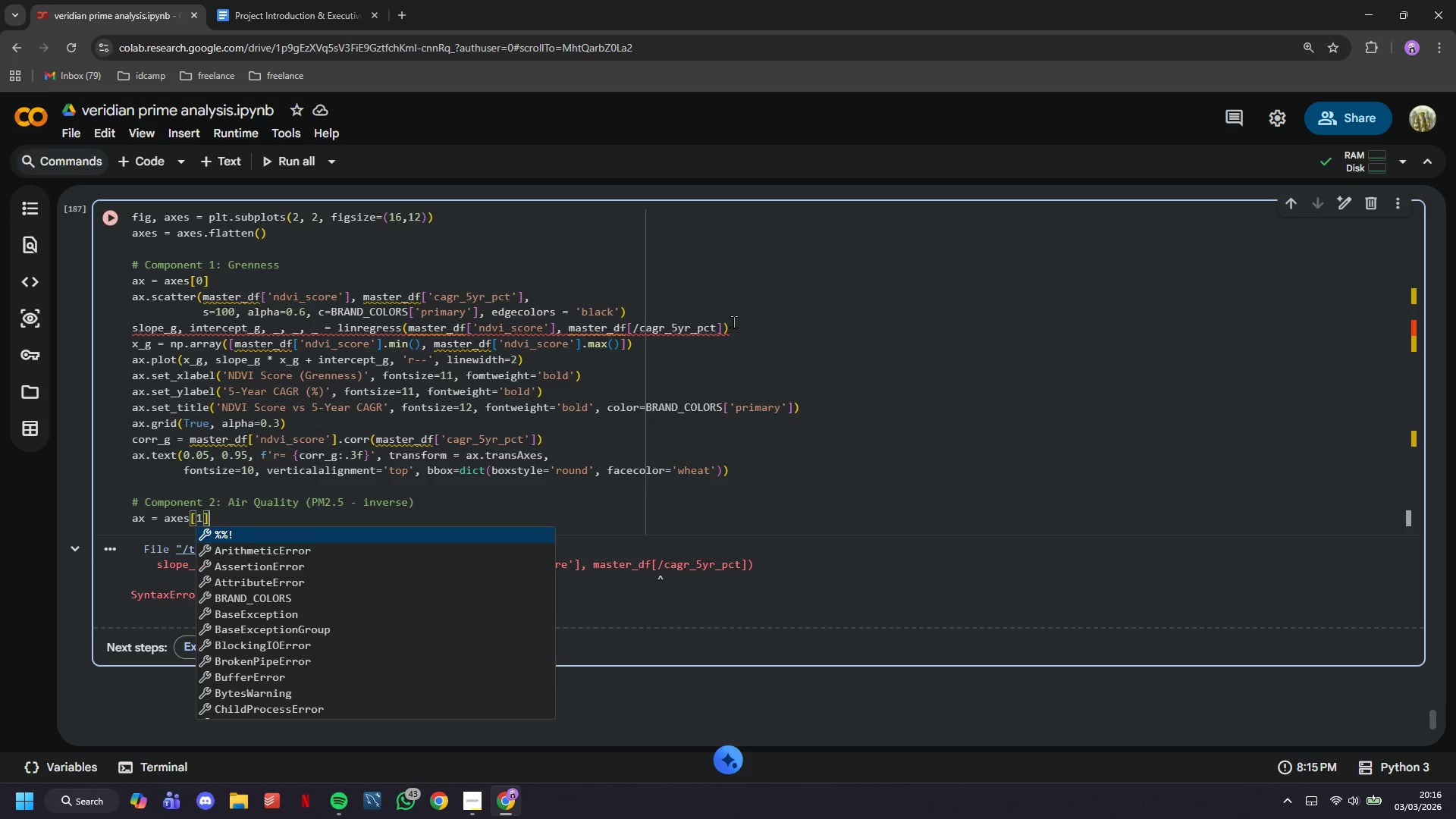 
key(ArrowRight)
 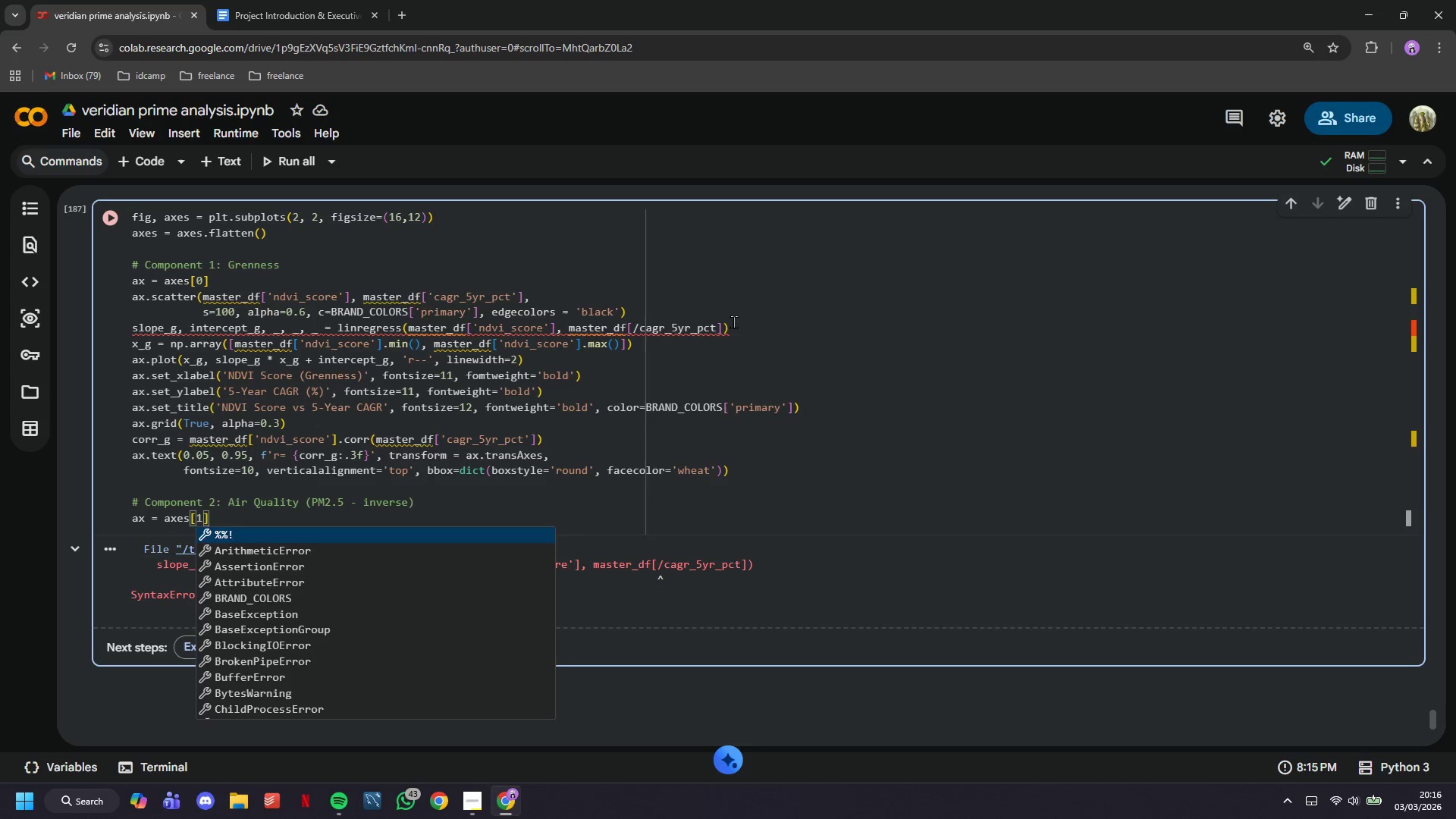 
key(Enter)
 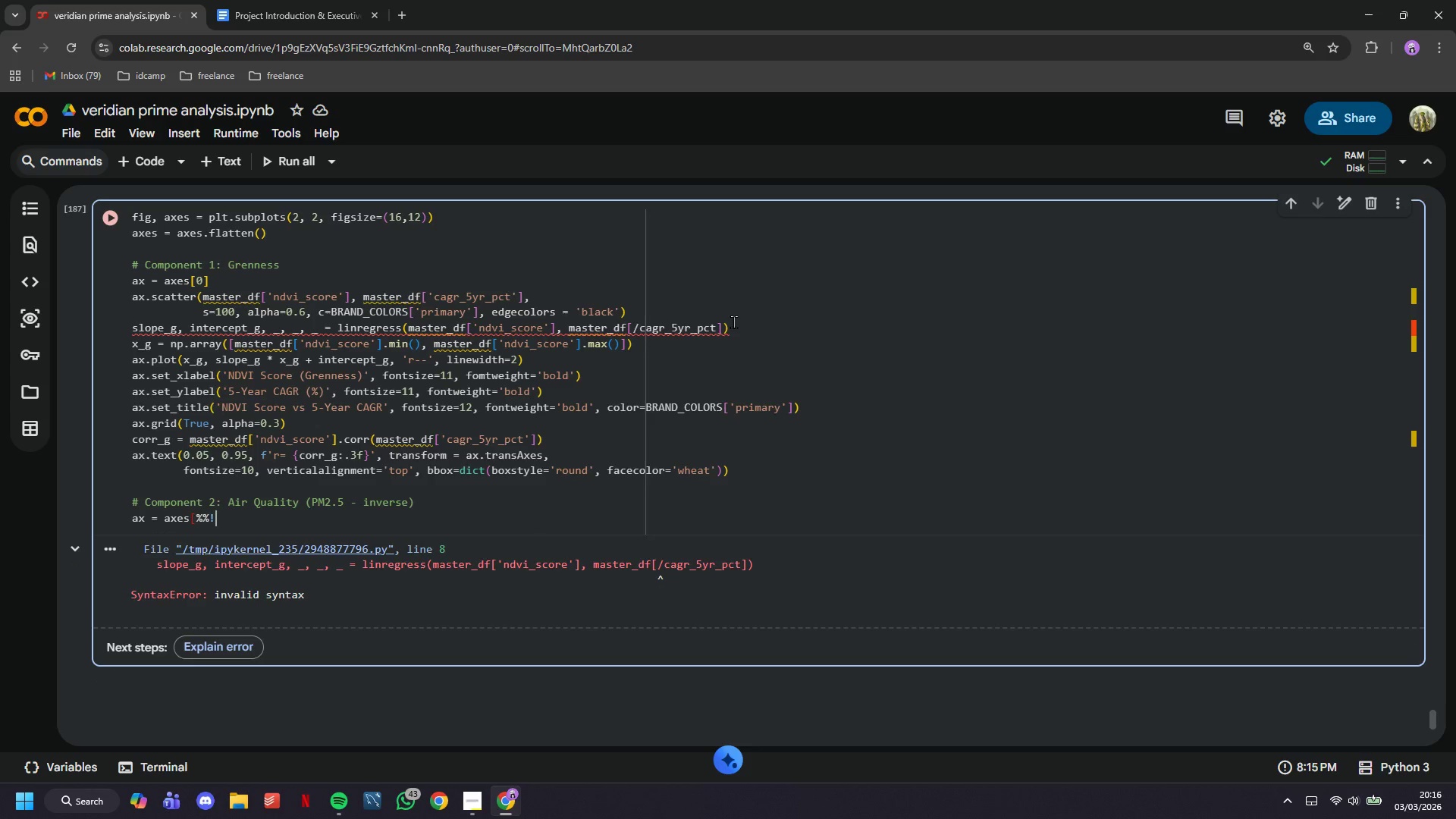 
key(Control+Z)
 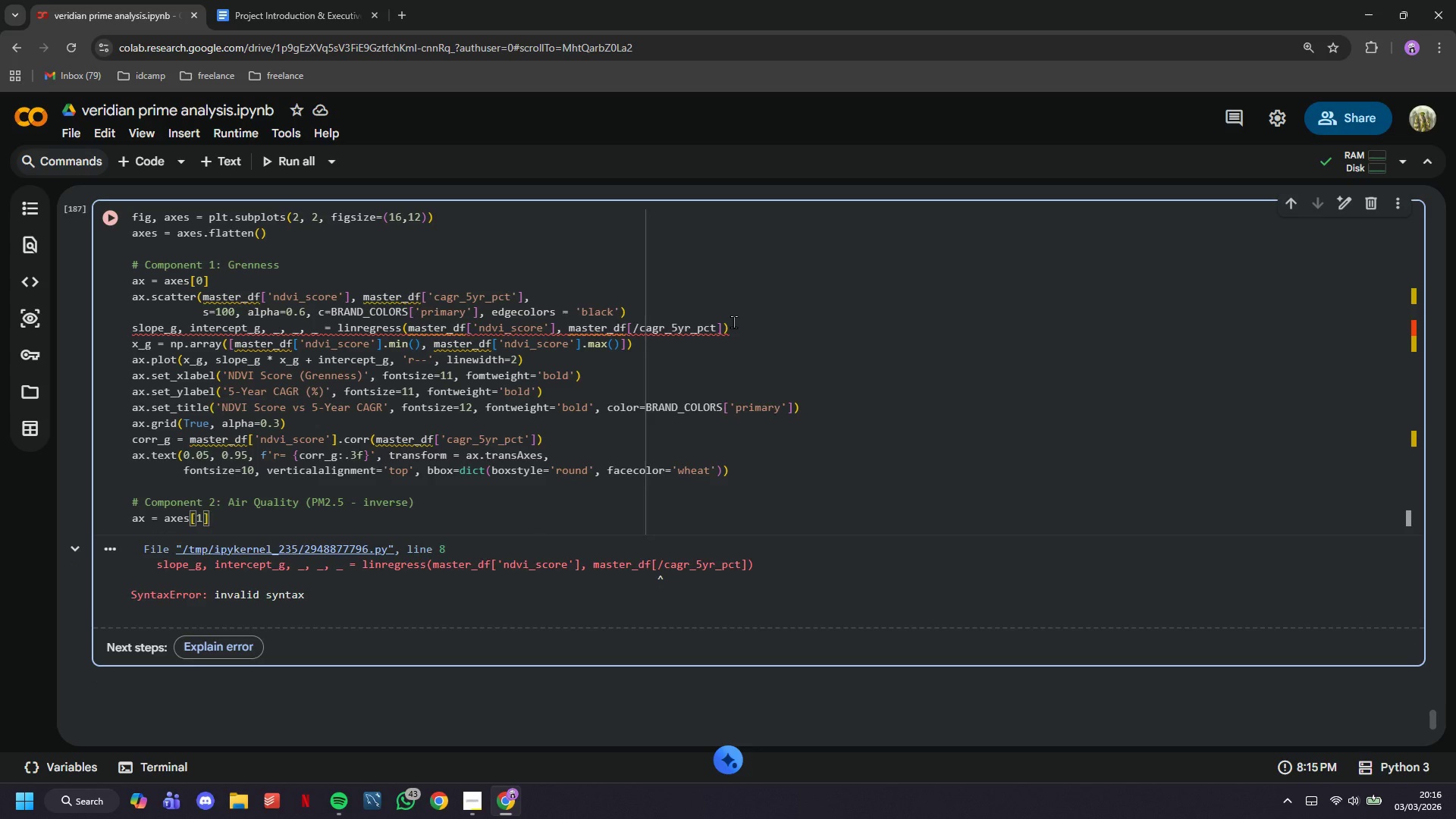 
key(ArrowRight)
 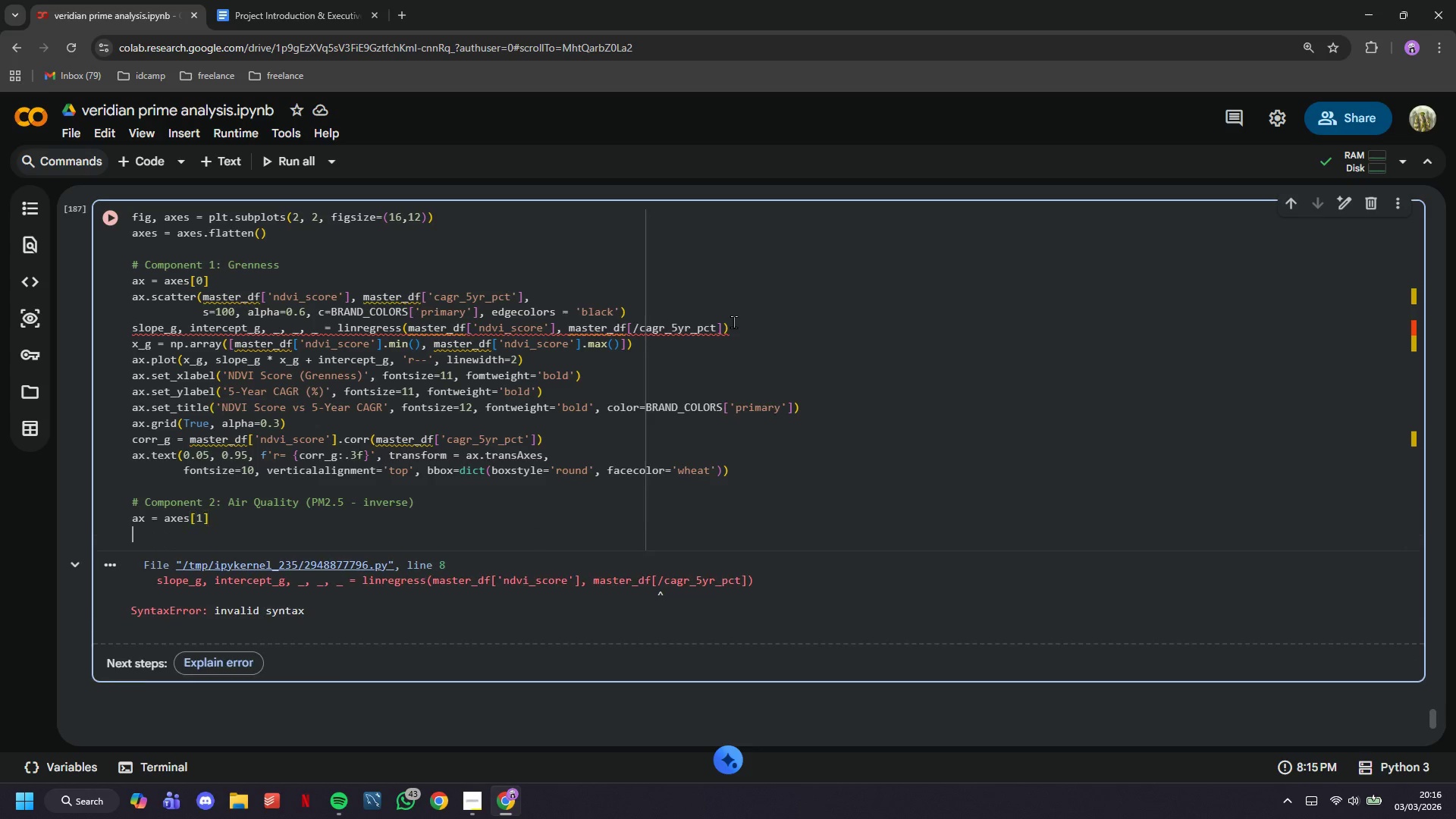 
key(Enter)
 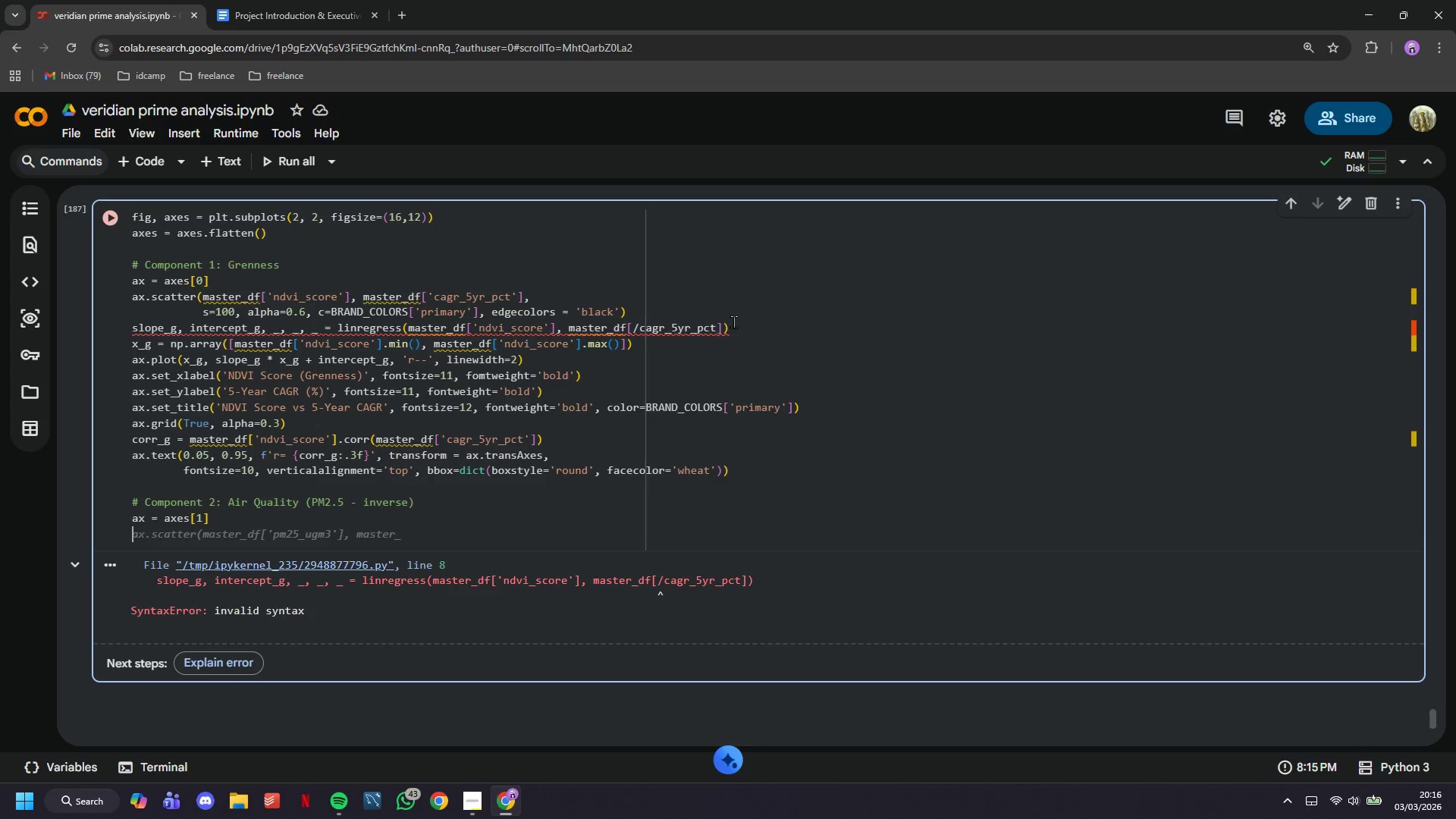 
wait(8.97)
 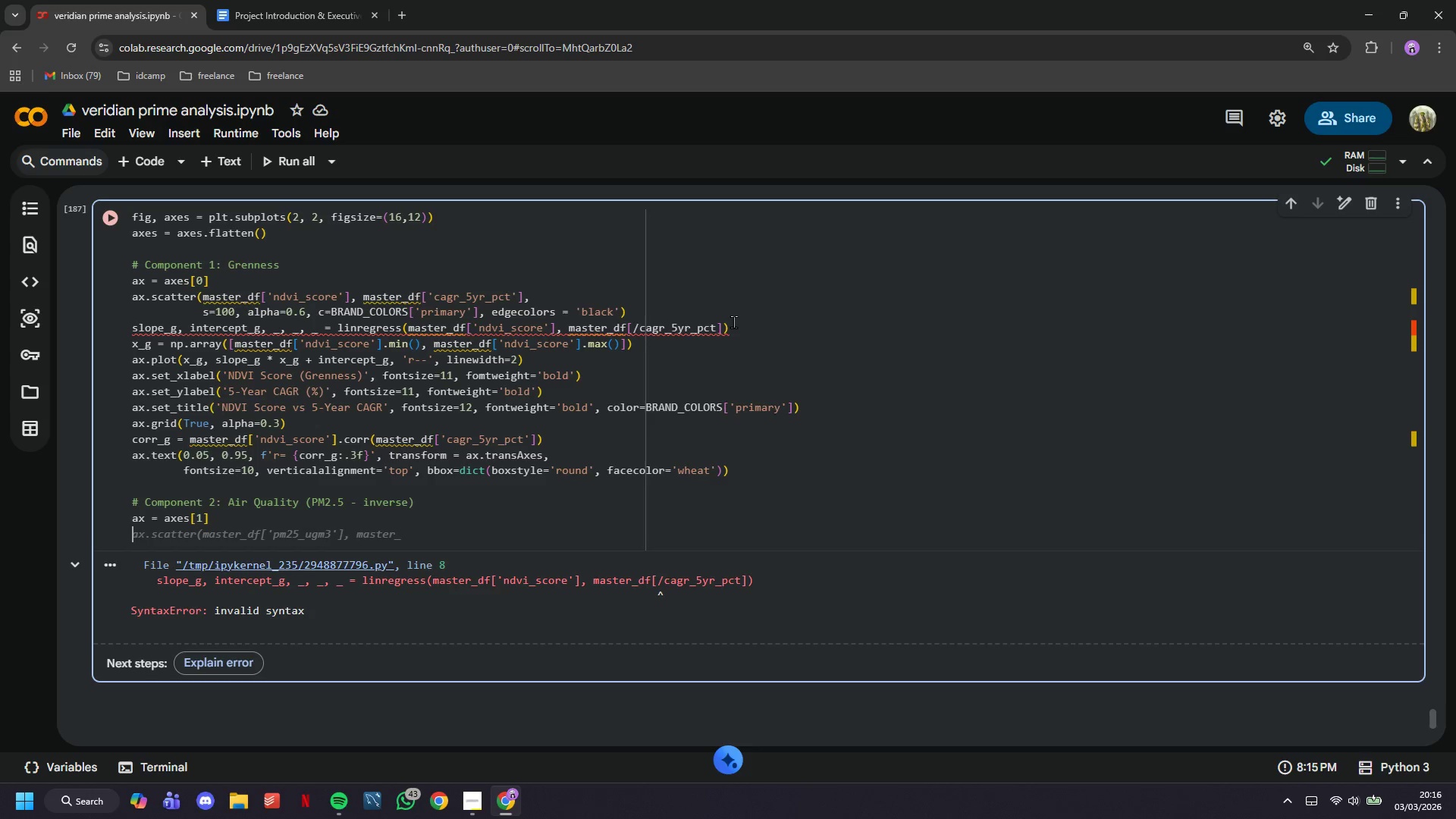 
type(ax.scatter()
 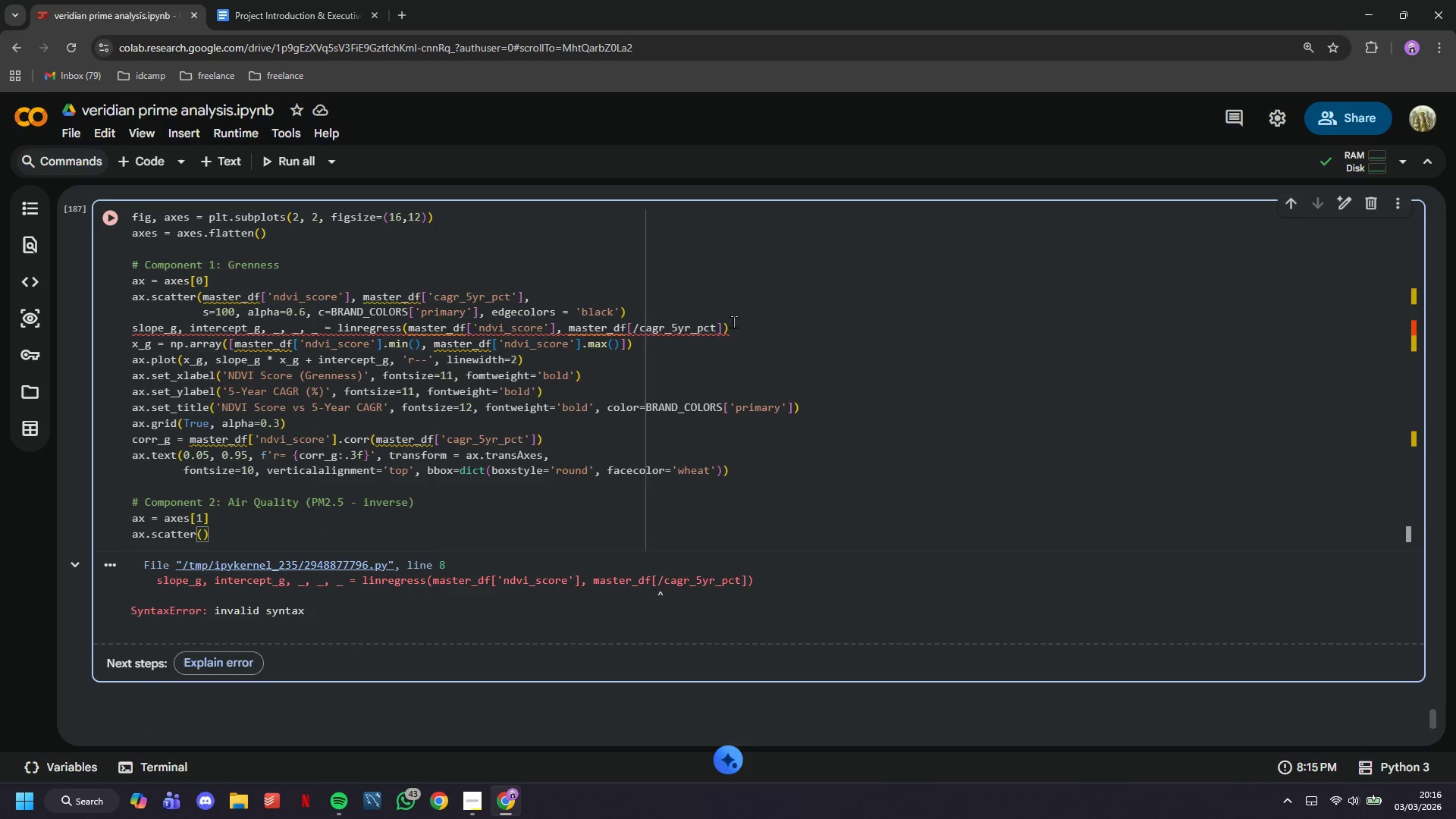 
type(master_df['pm25_ugm3)
 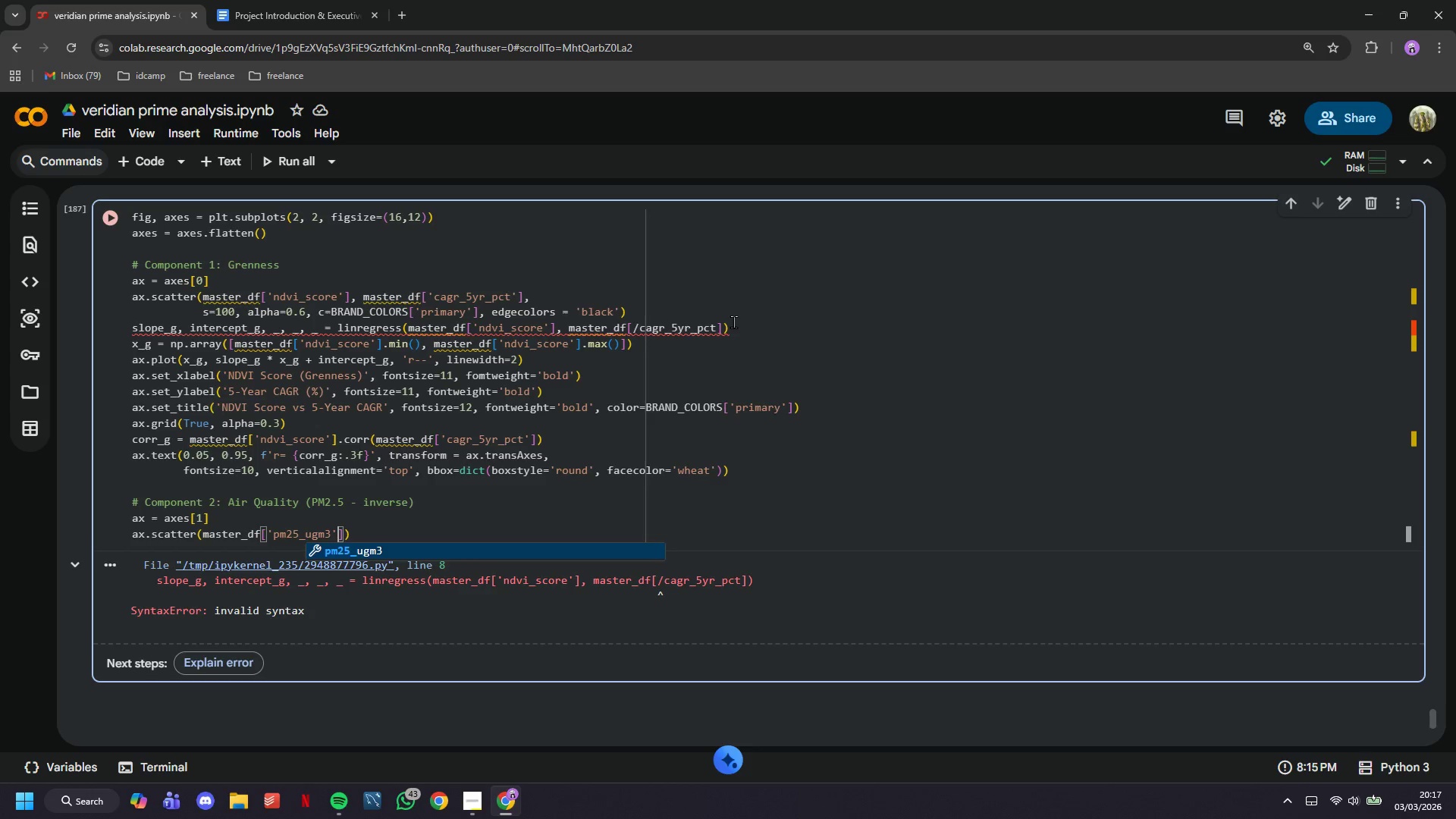 
 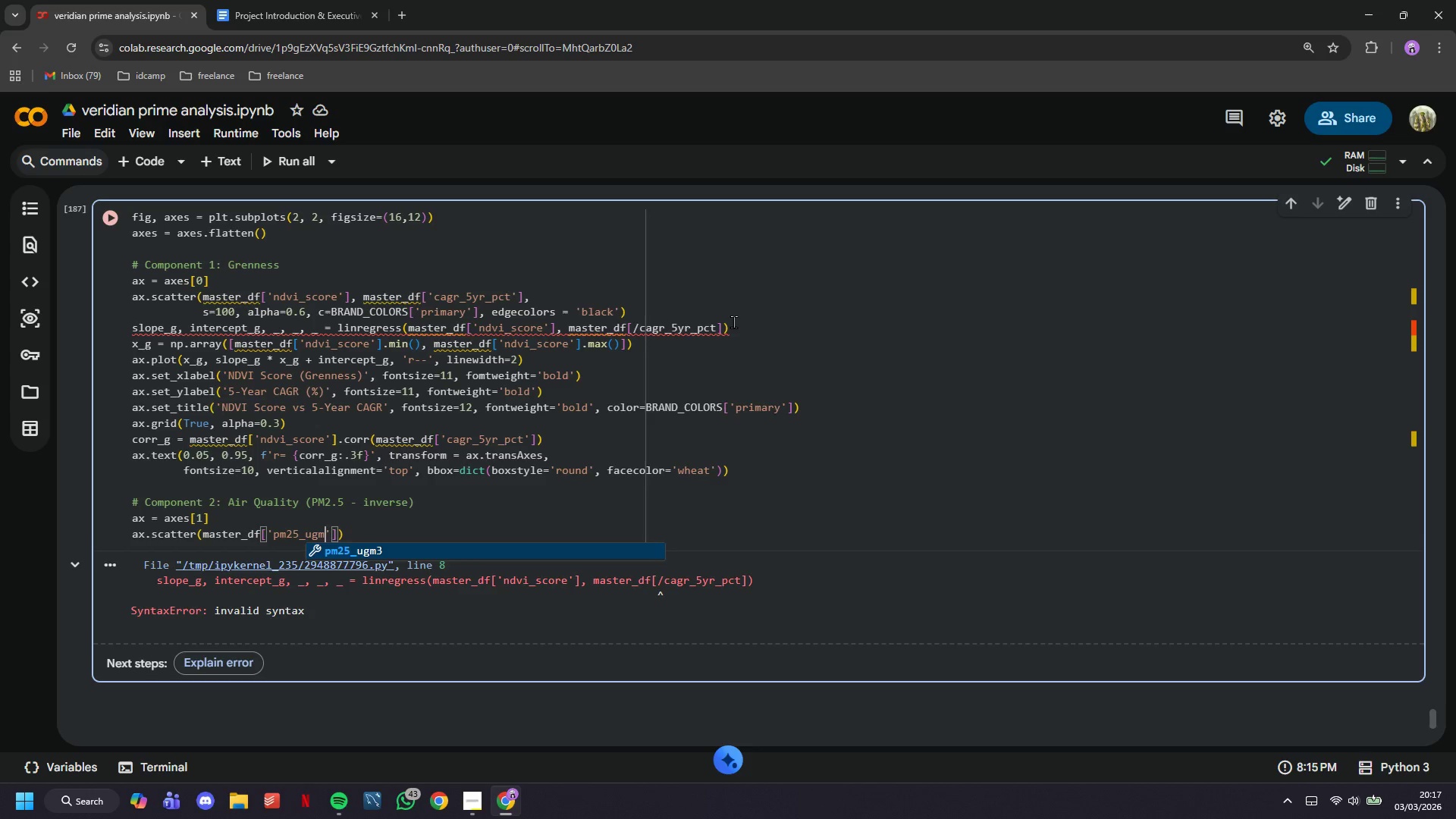 
key(ArrowRight)
 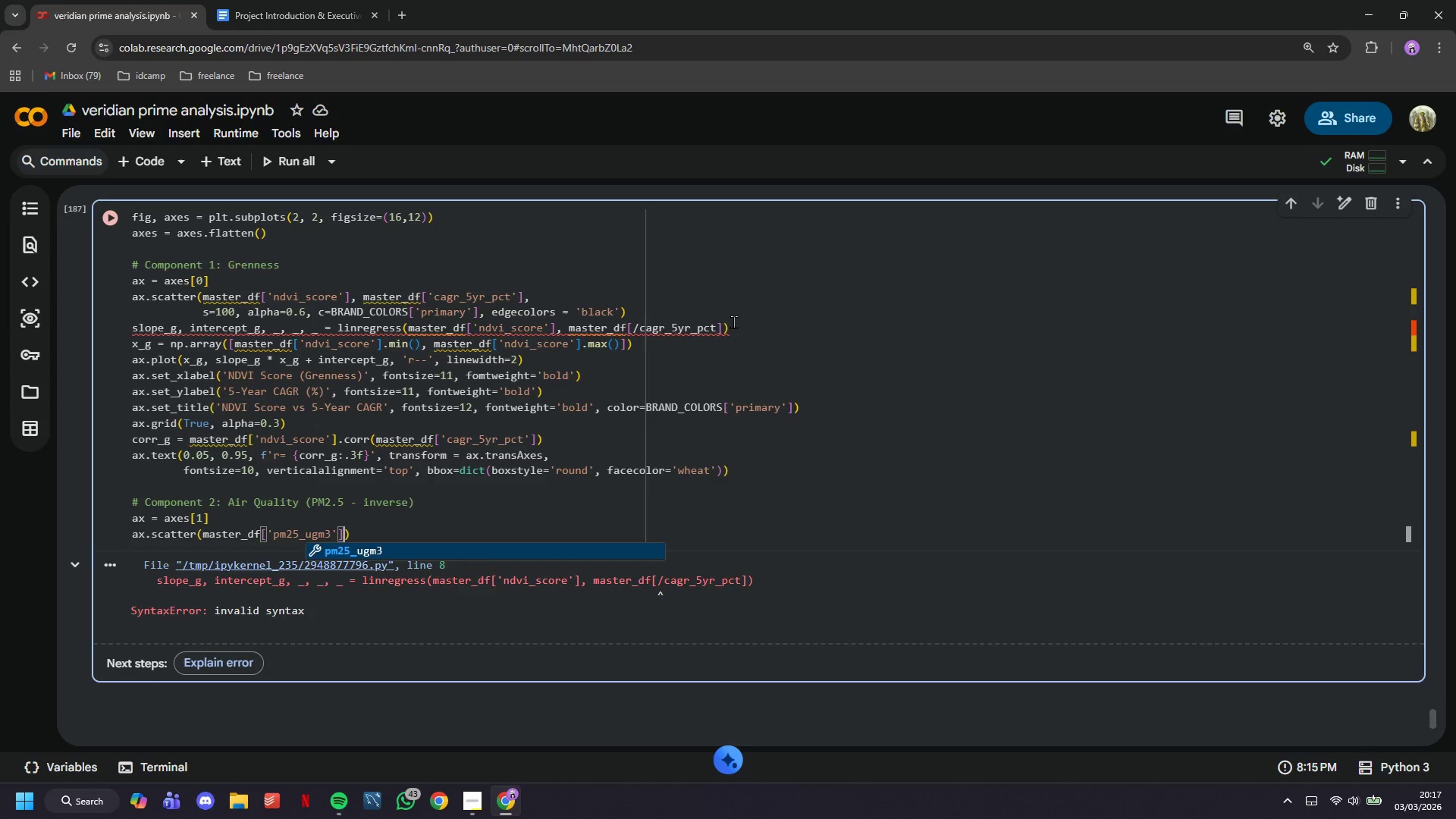 
key(ArrowRight)
 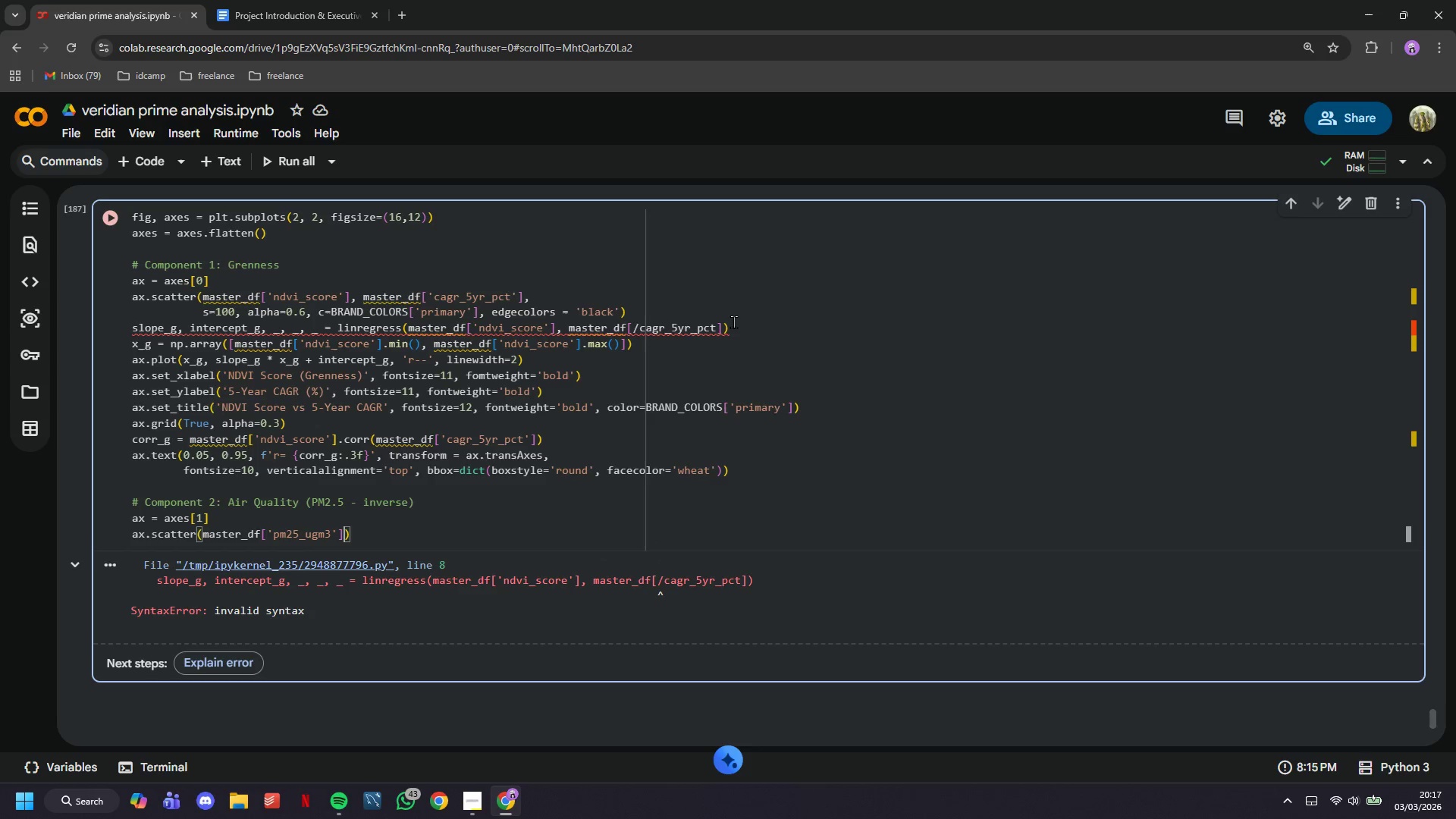 
type(, master)
 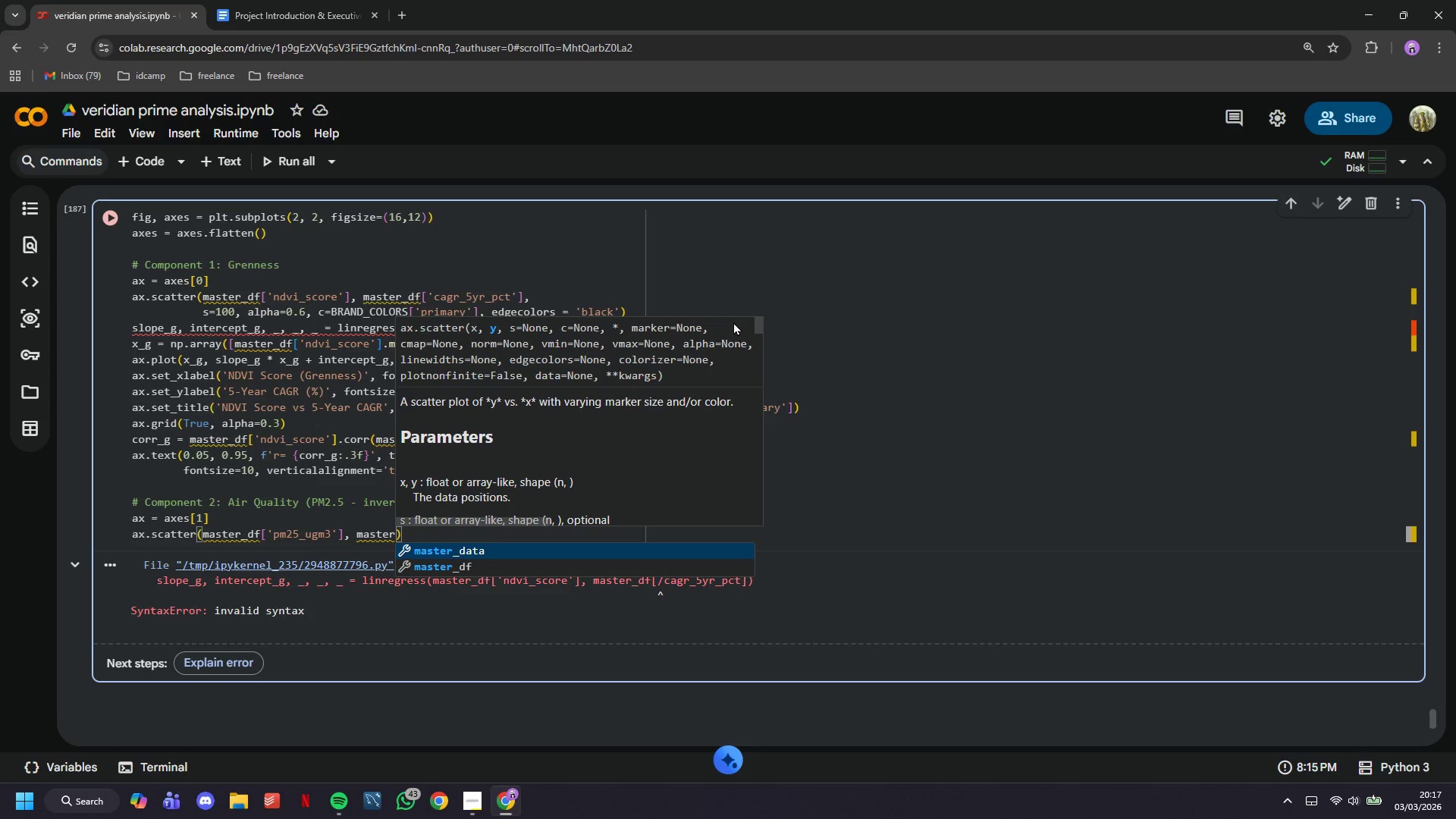 
wait(8.61)
 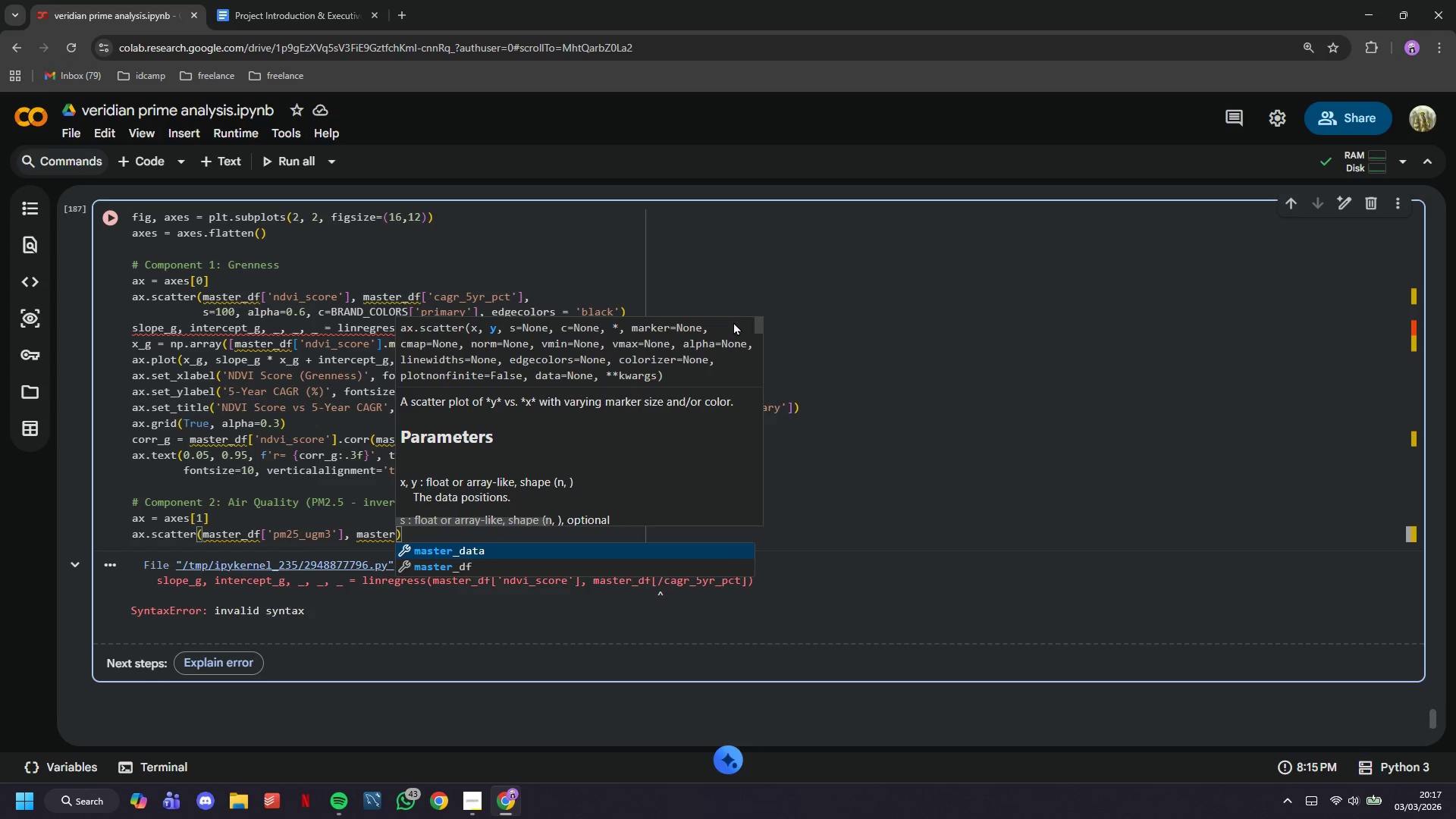 
type(['cagr_5yr_pct)
 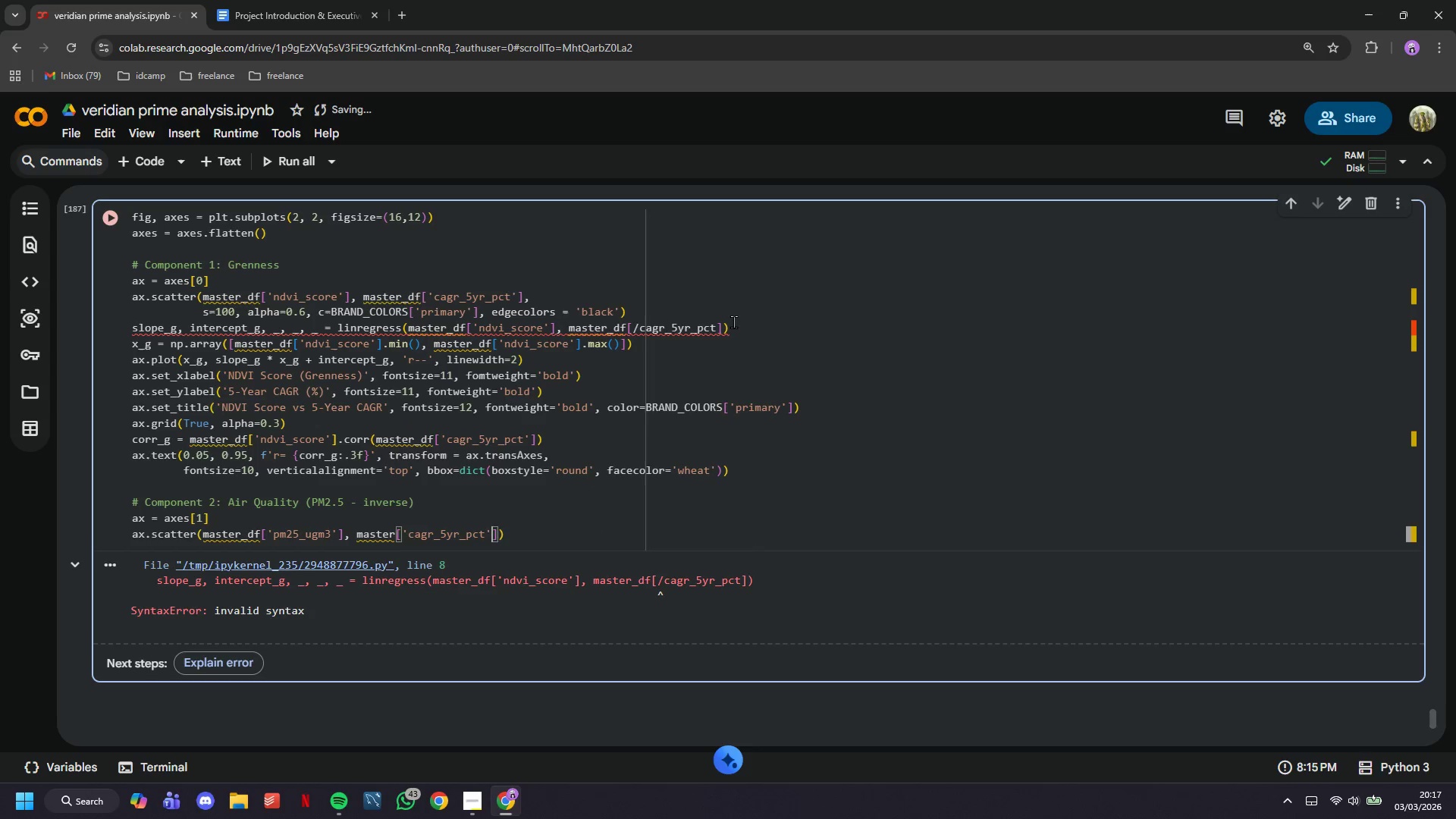 
 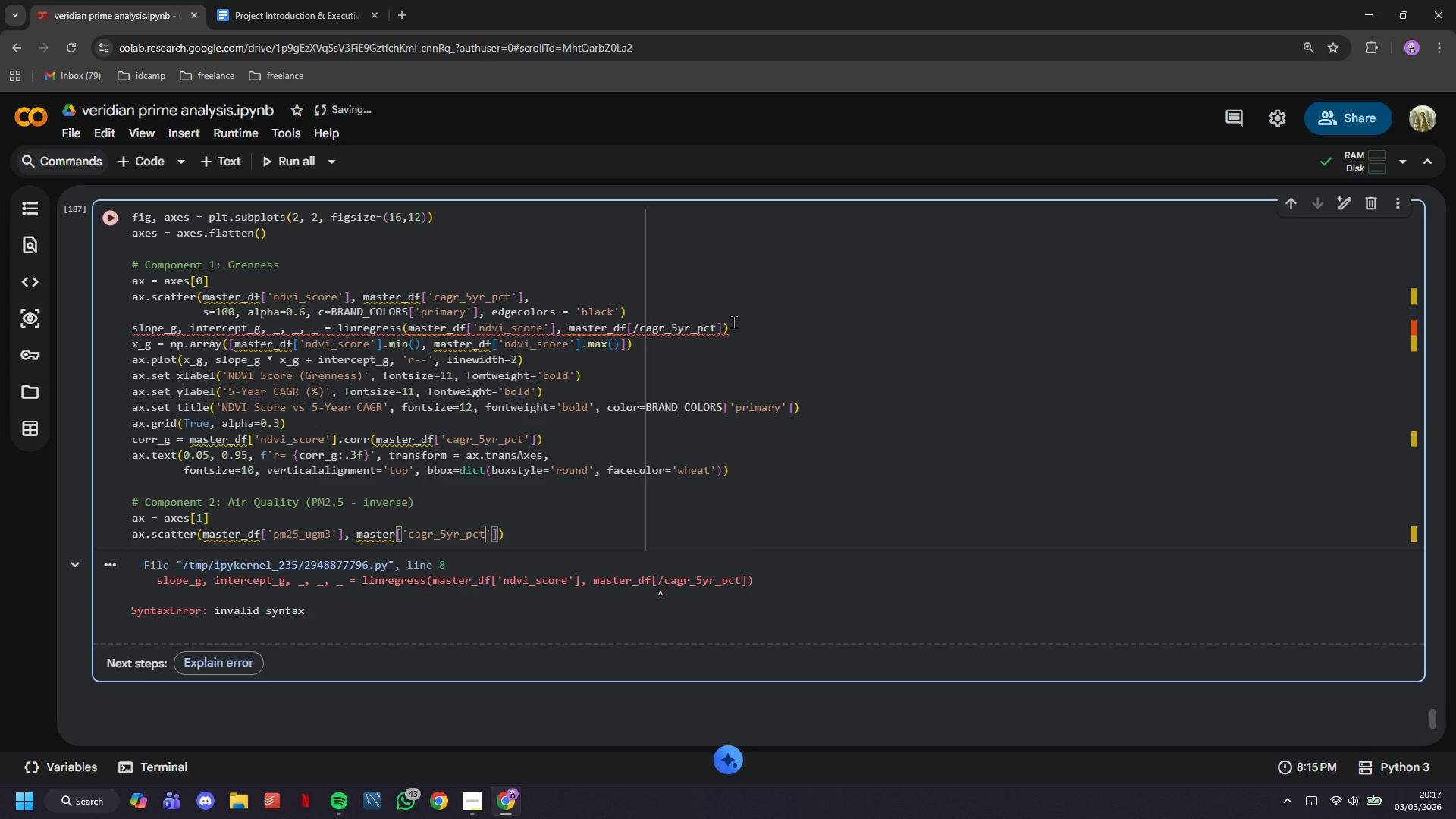 
key(ArrowRight)
 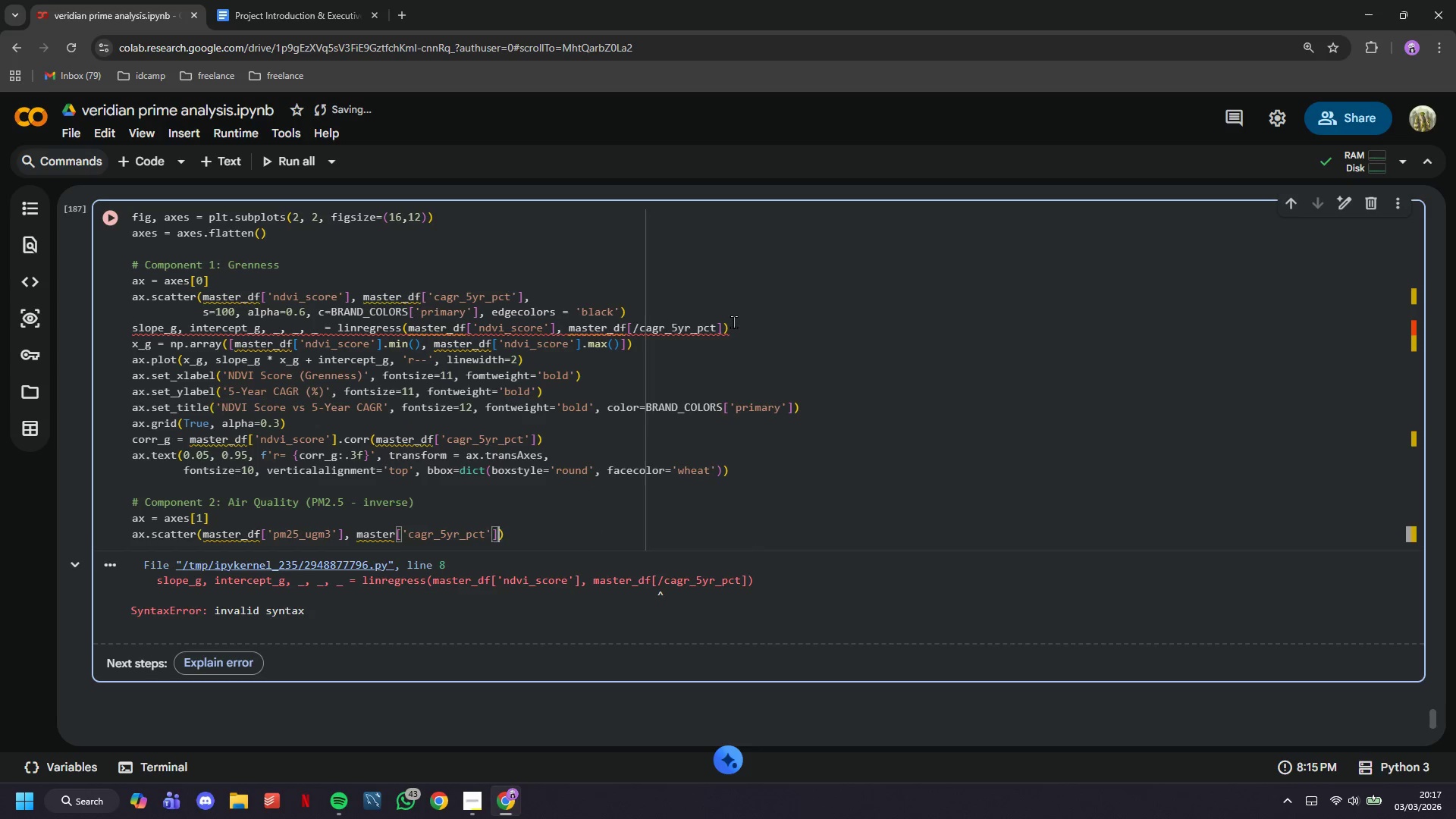 
key(ArrowRight)
 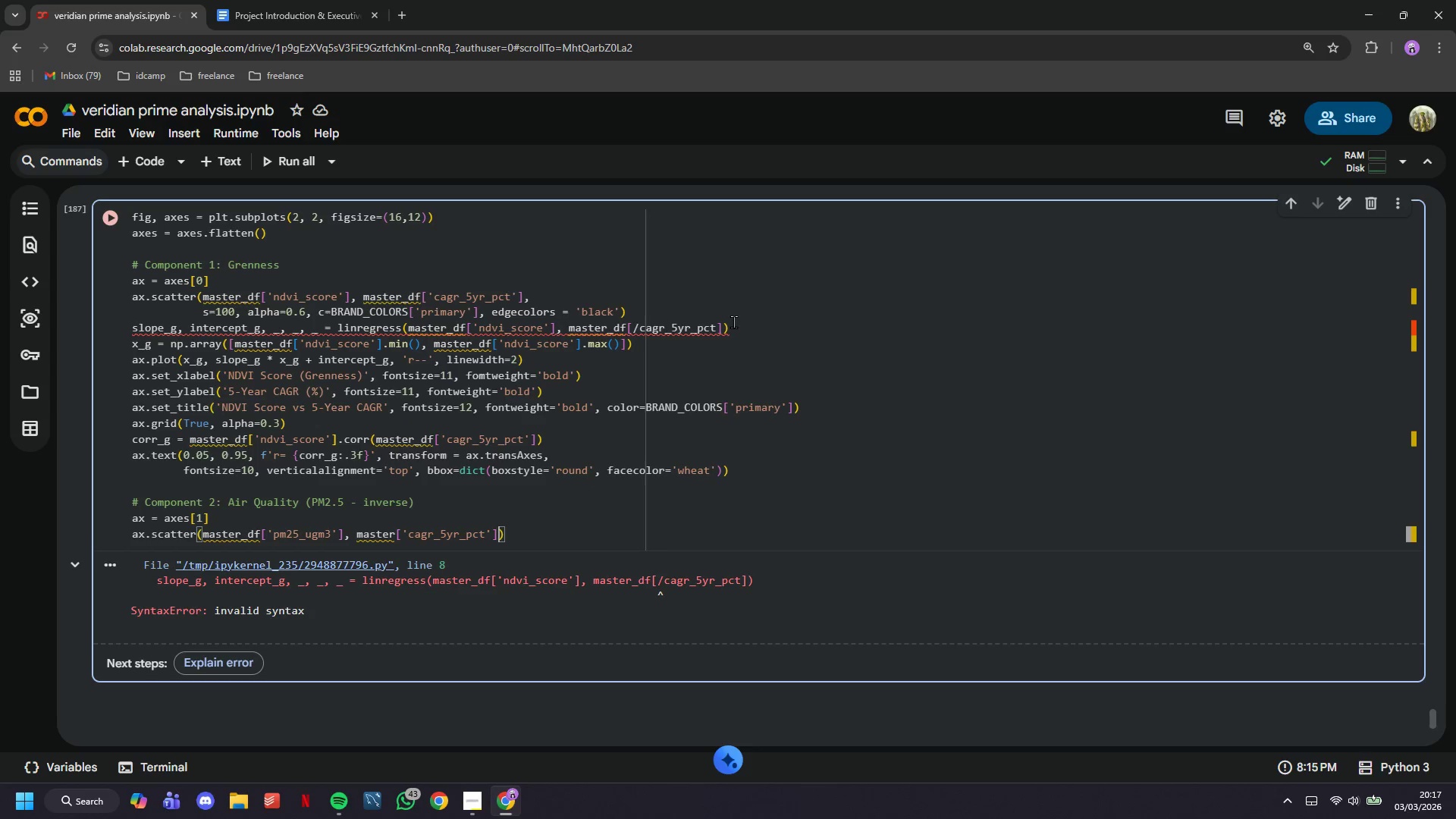 
key(Comma)
 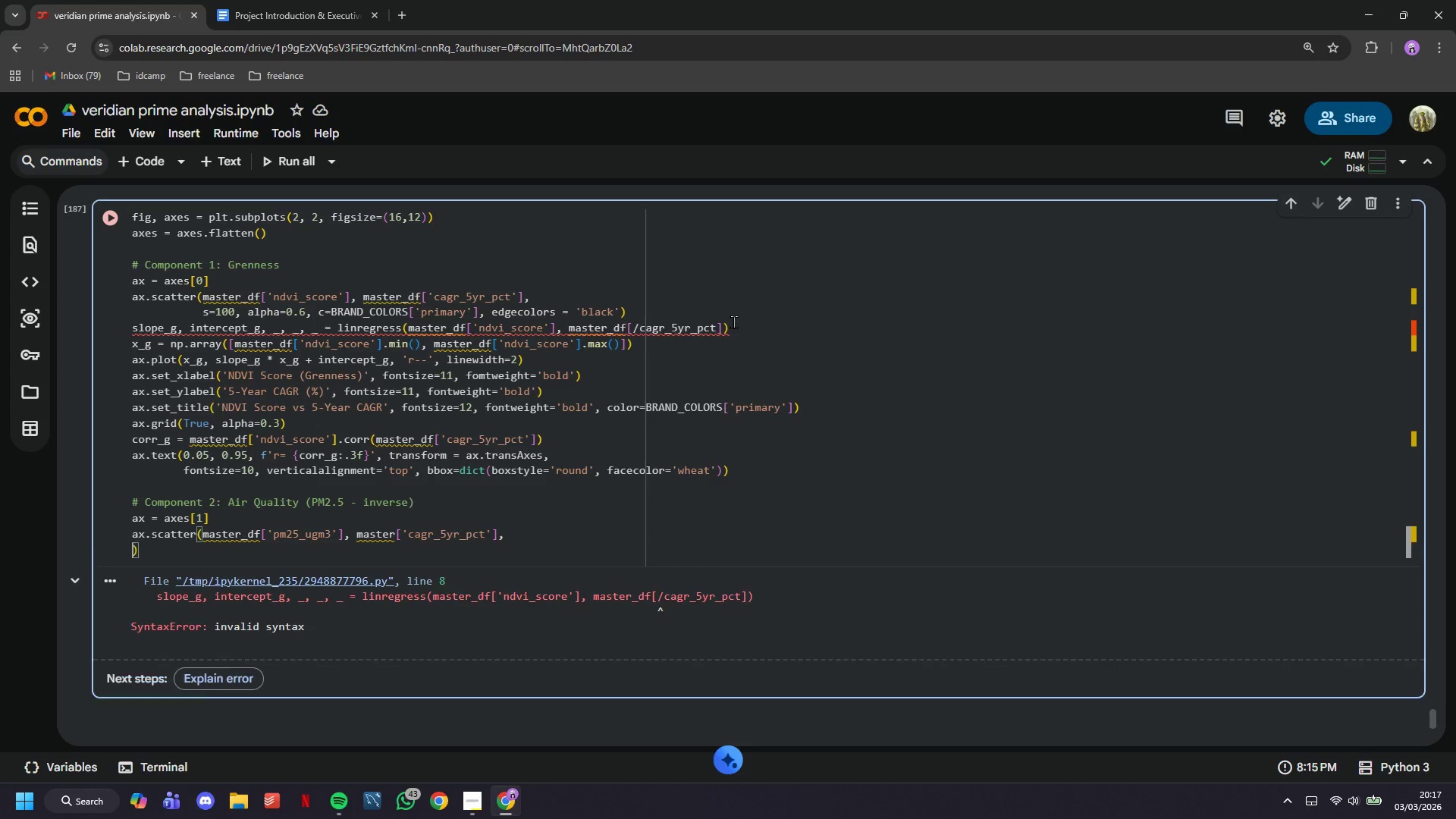 
key(Enter)
 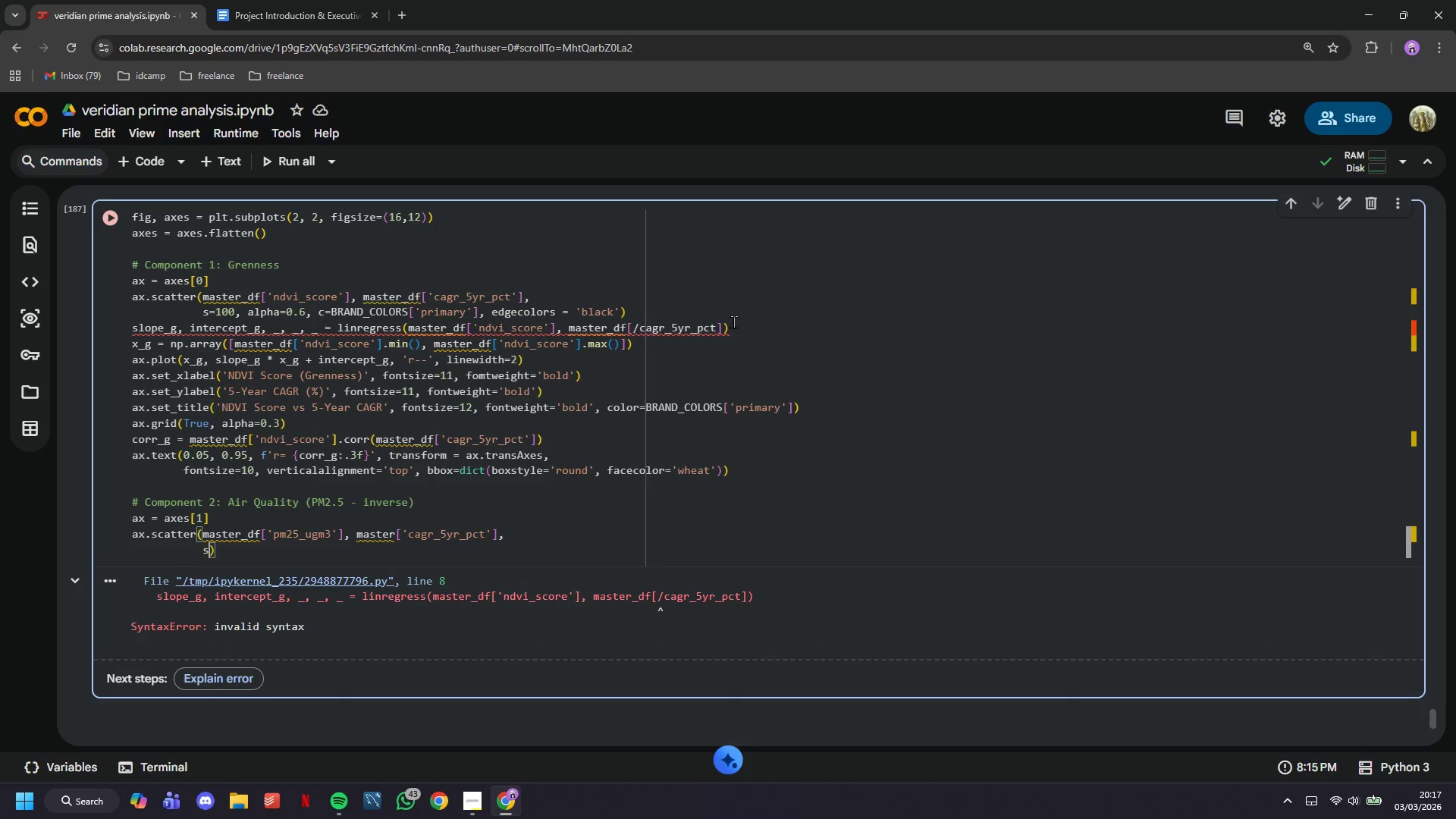 
type(s=100, alpha=0.6, c=BRAND_COLORS['accent)
 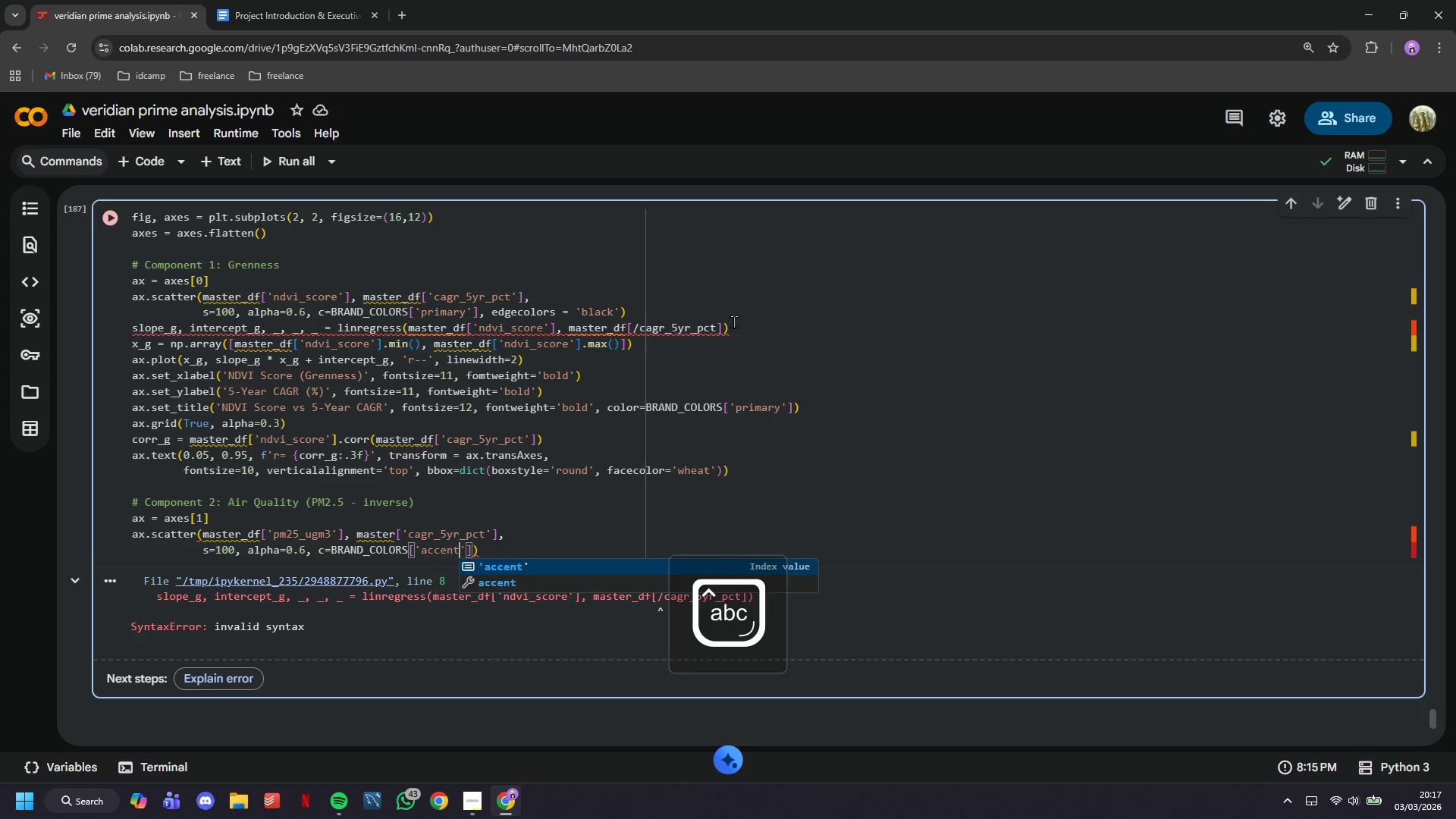 
key(ArrowRight)
 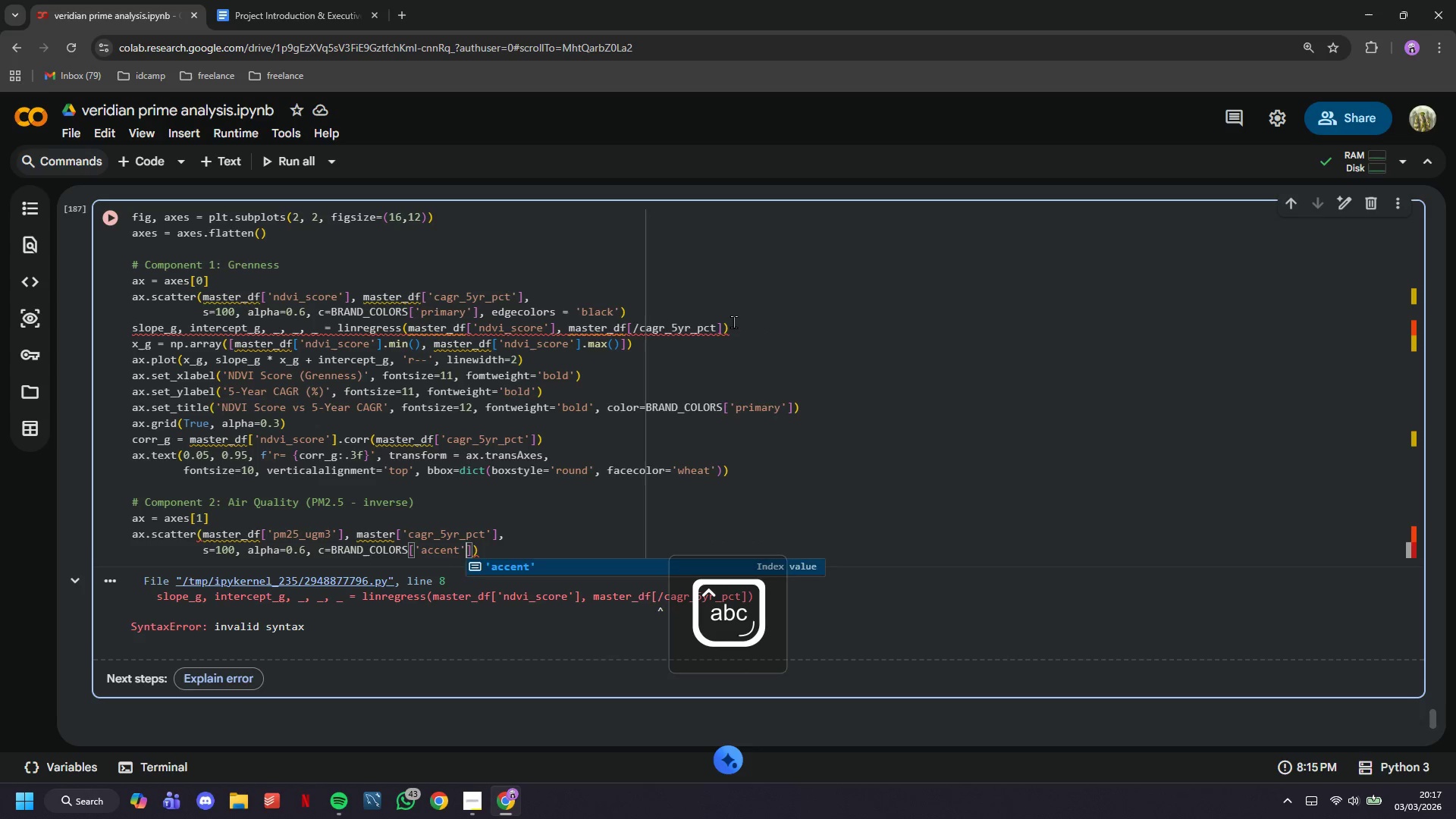 
key(ArrowRight)
 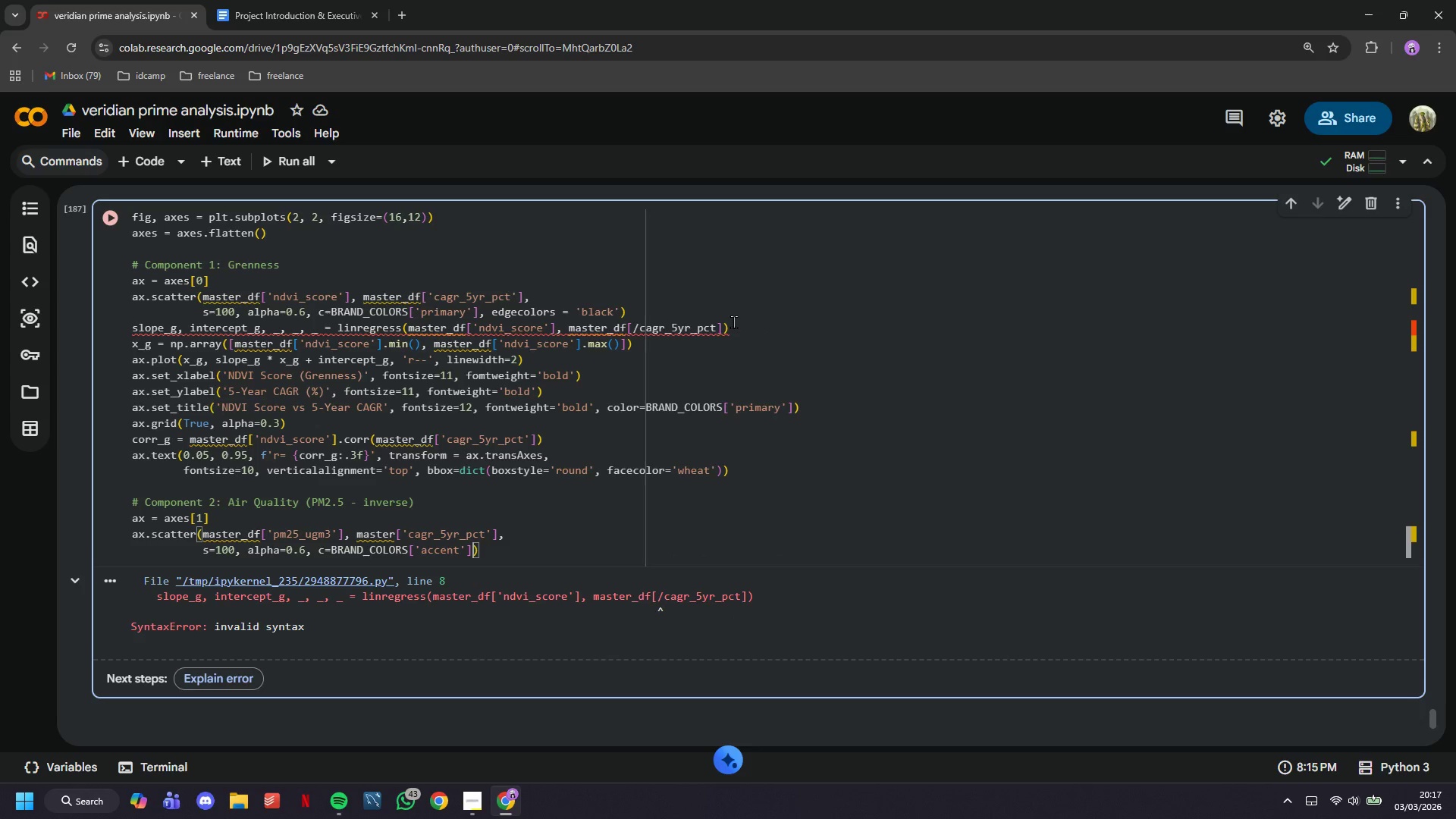 
type(, edgecolor='black)
 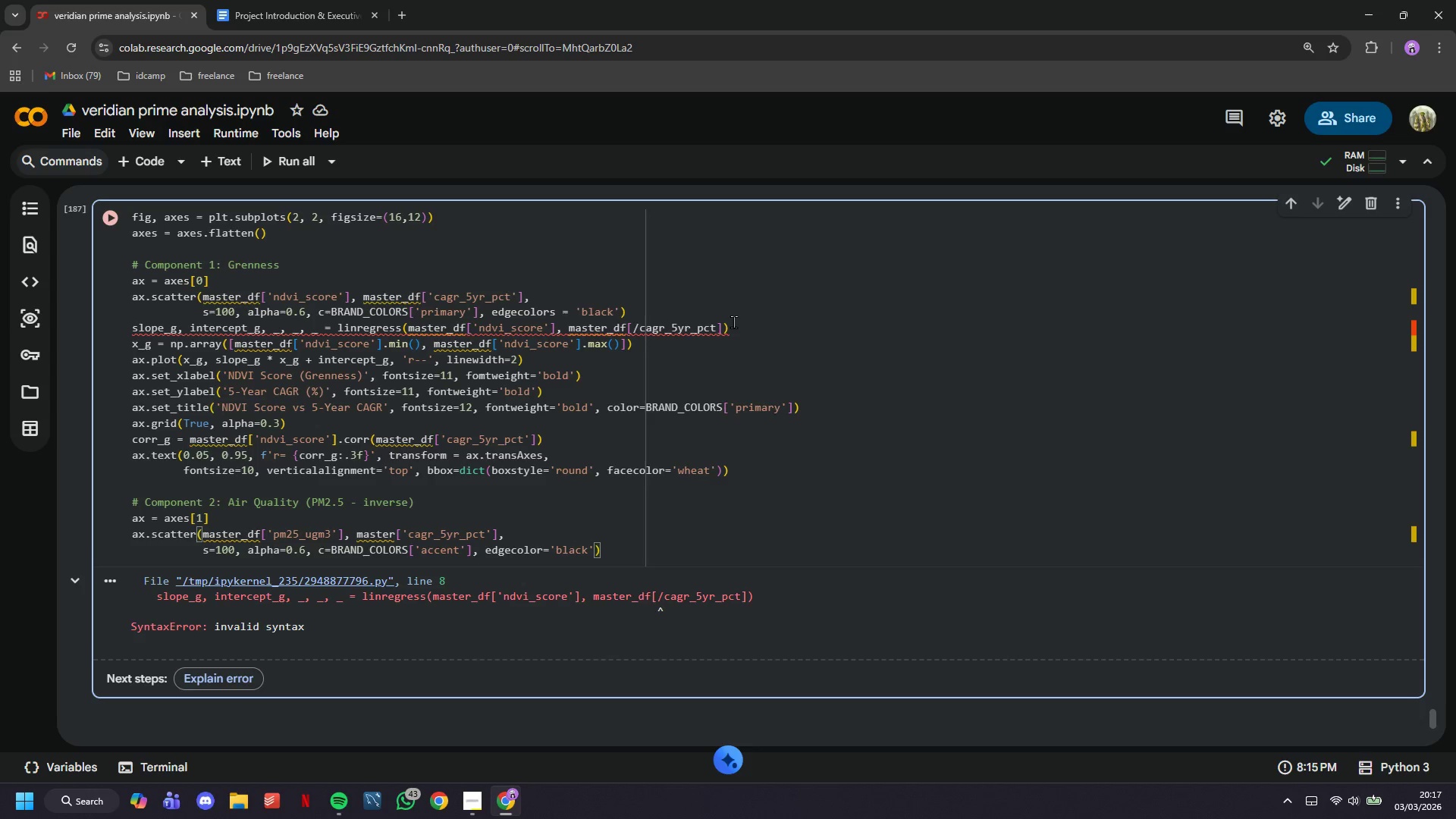 
key(ArrowRight)
 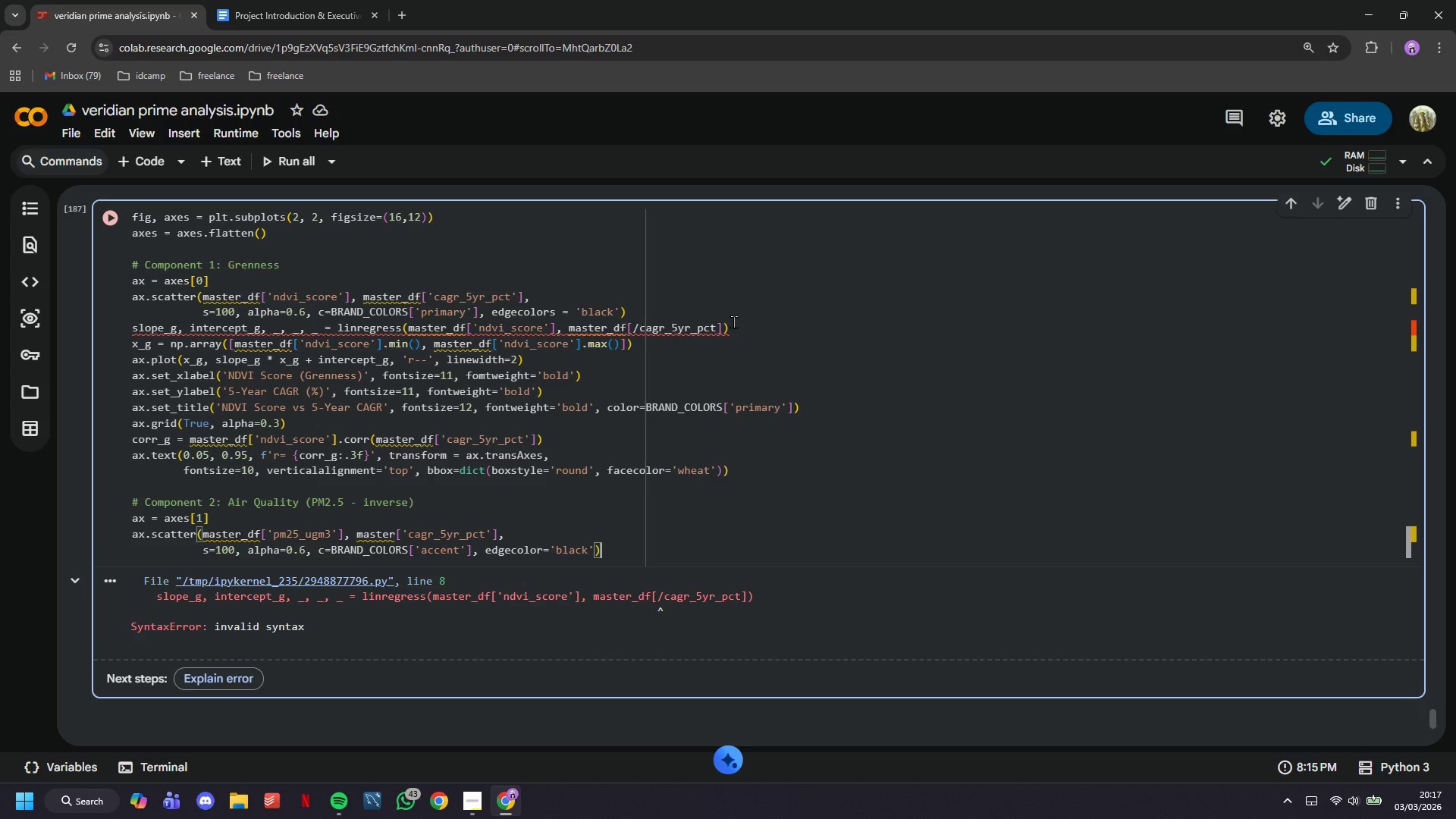 
key(ArrowRight)
 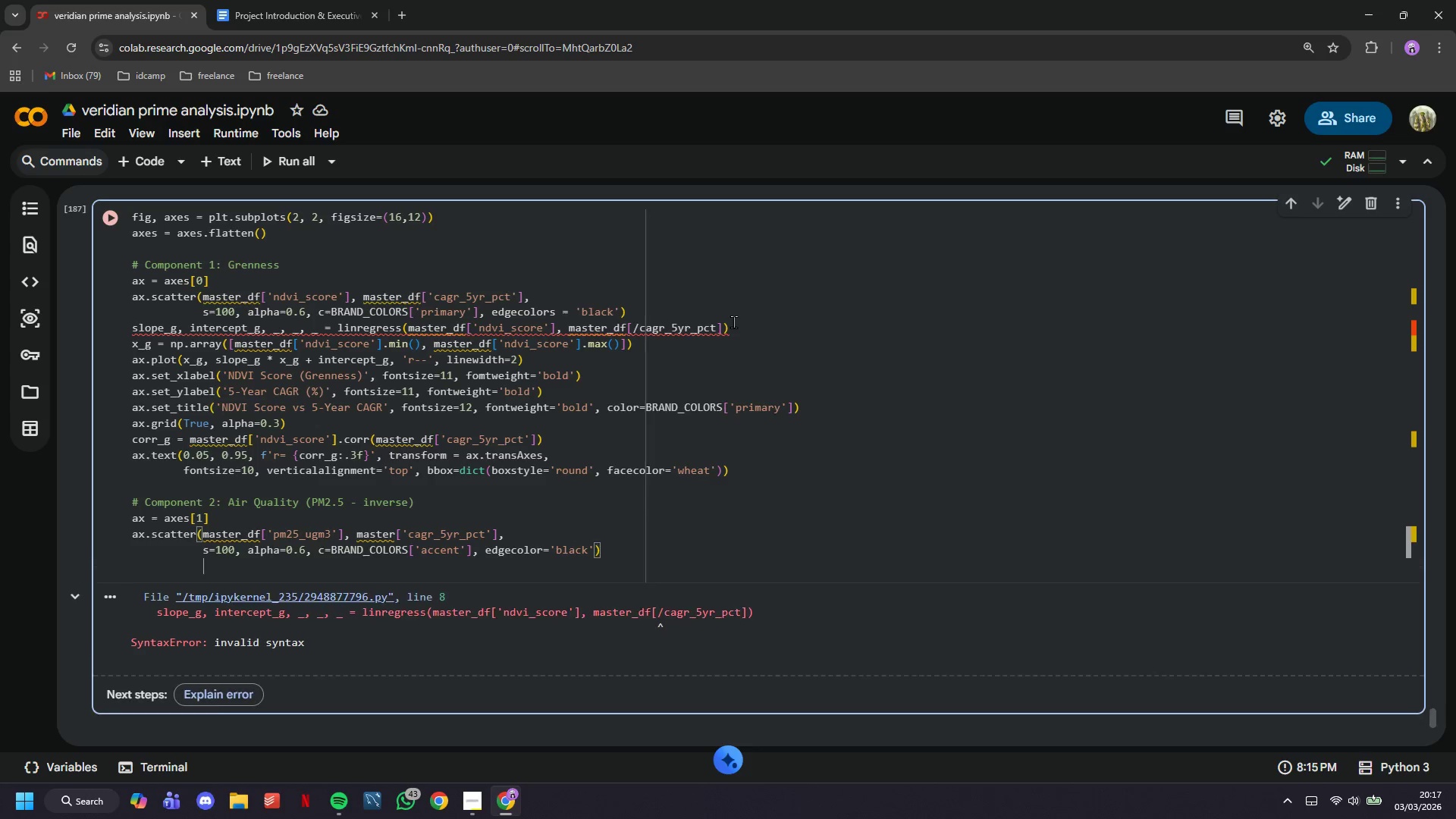 
key(Enter)
 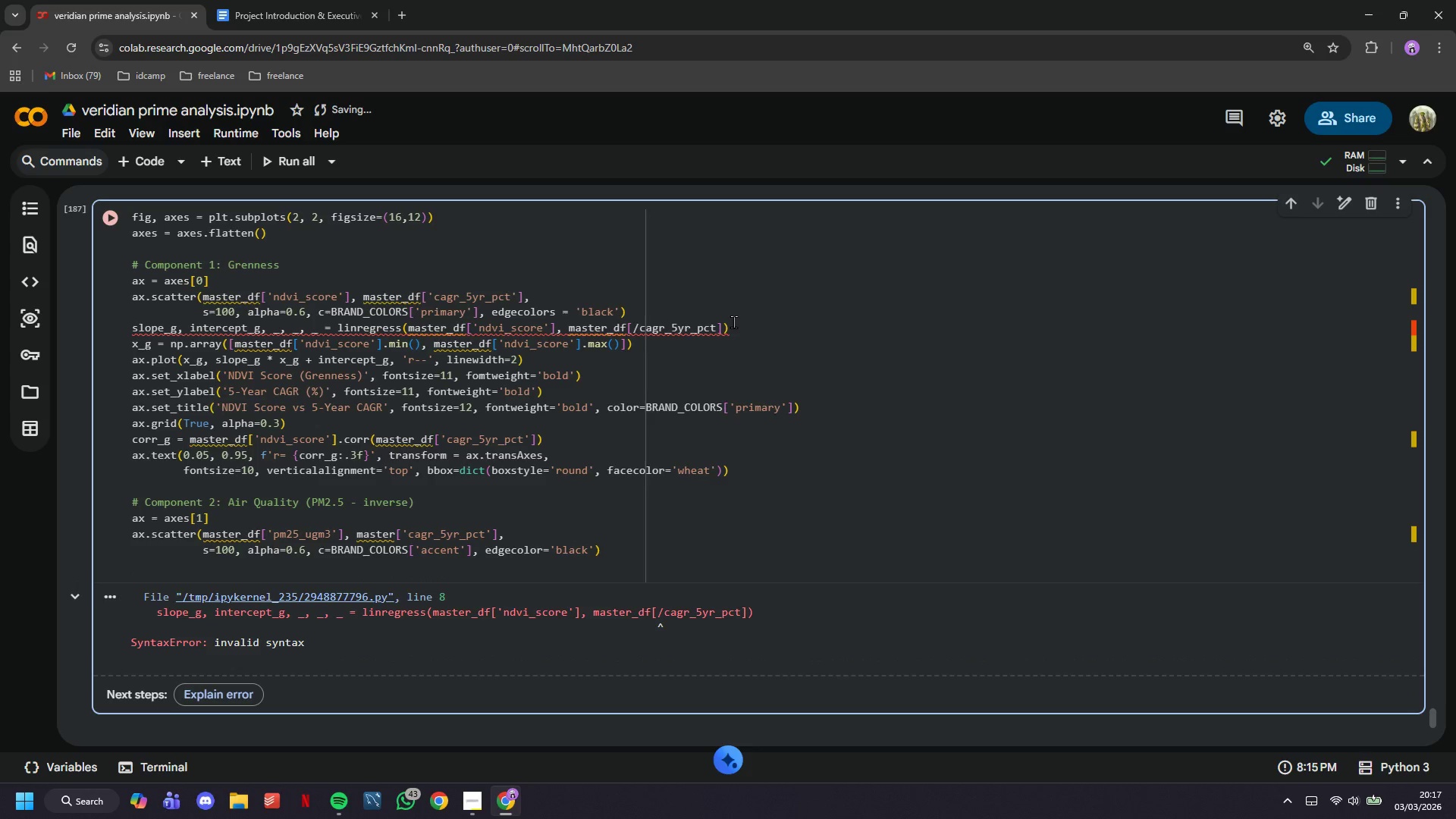 
wait(5.17)
 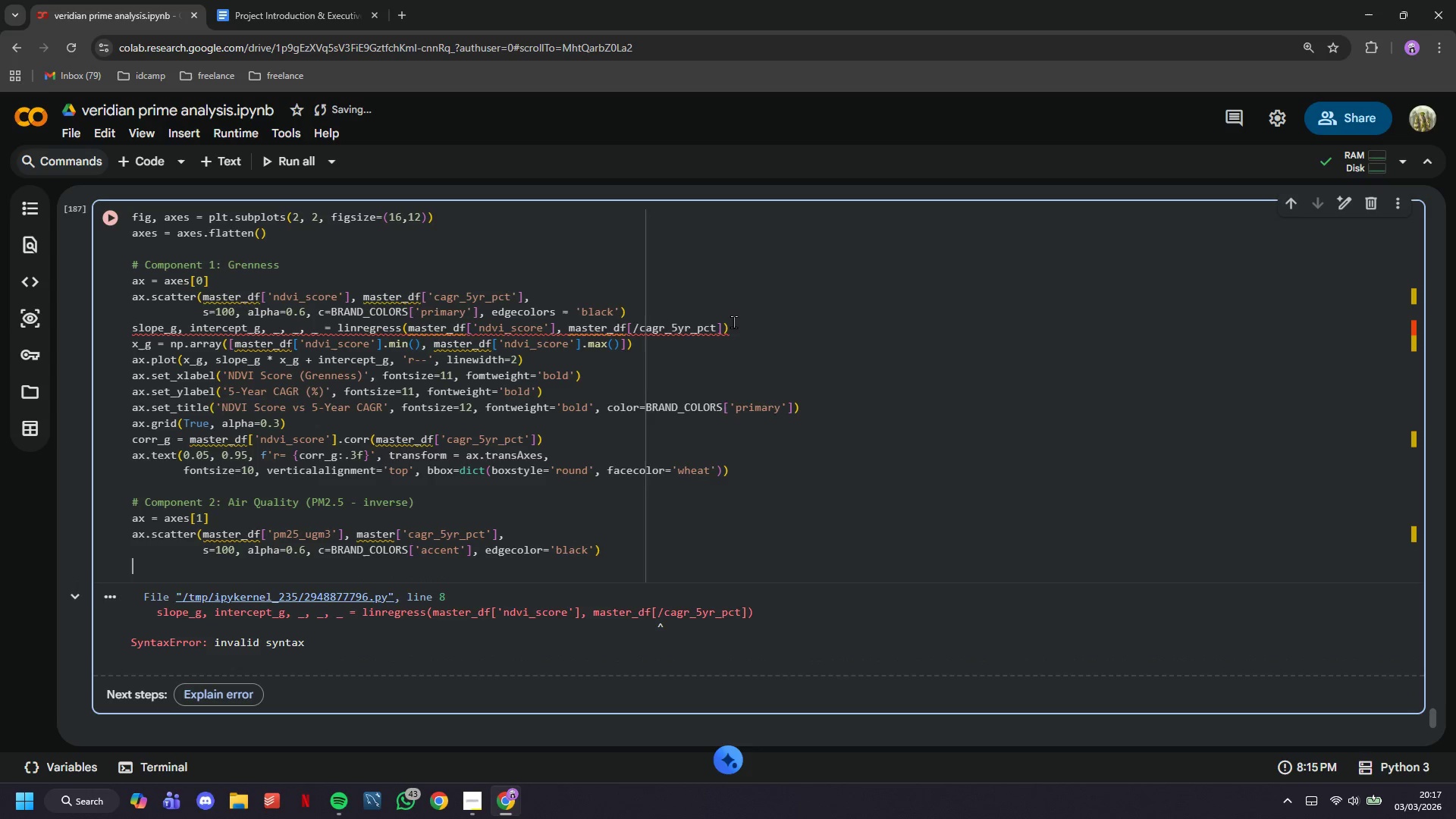 
type(slope_a, )
 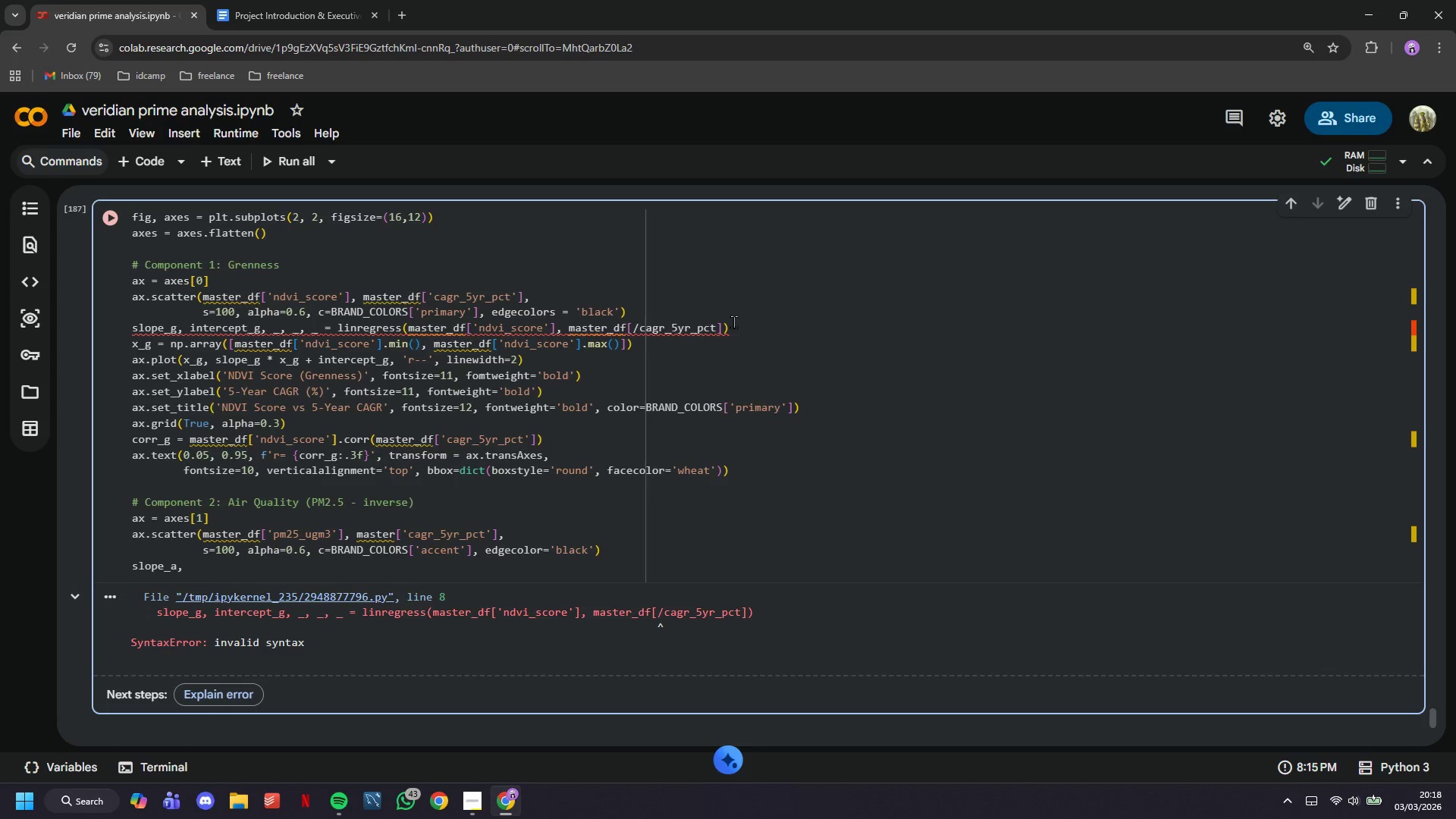 
wait(16.88)
 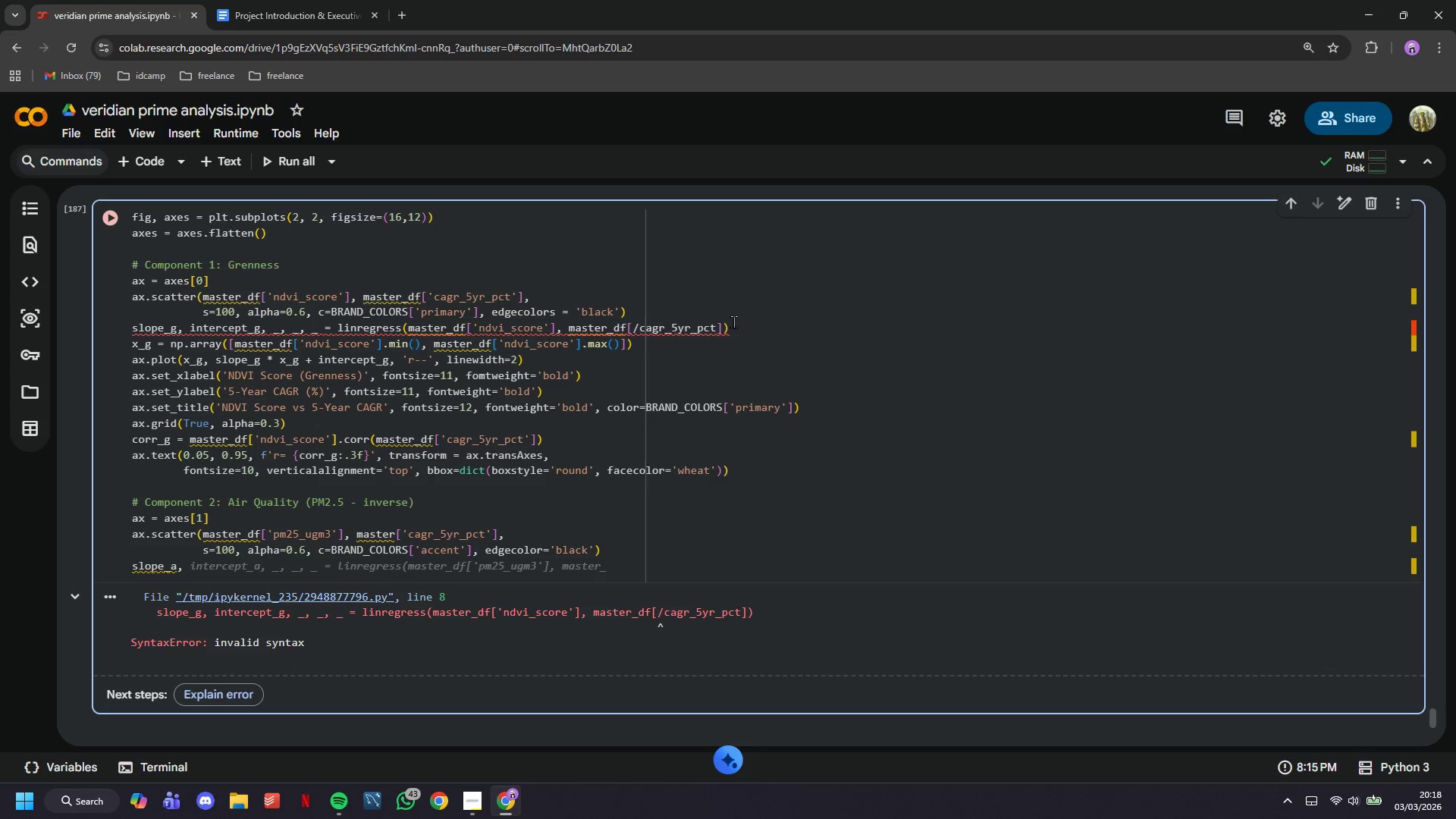 
key(Tab)
 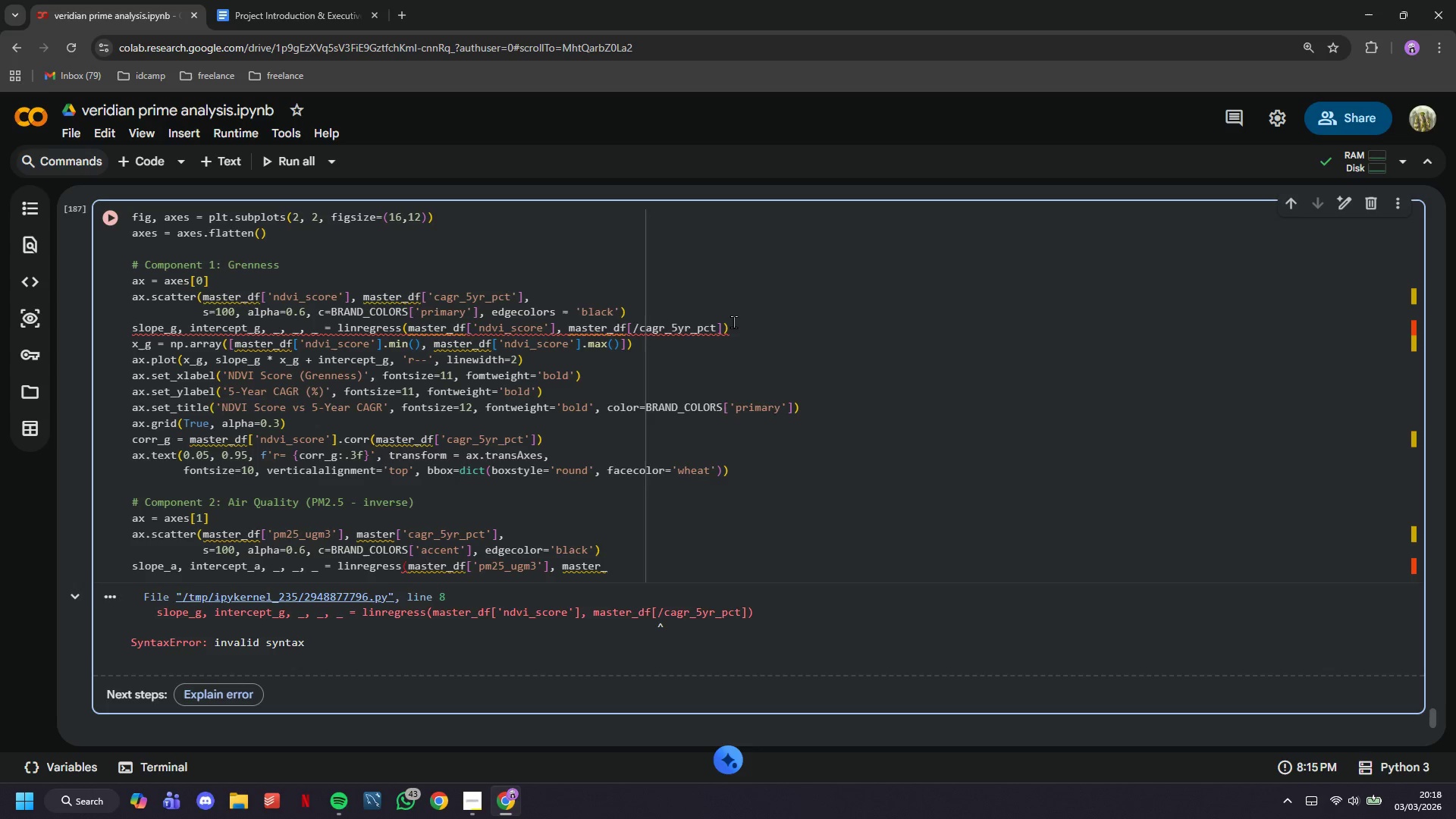 
type(df['pm25_ugm3)
 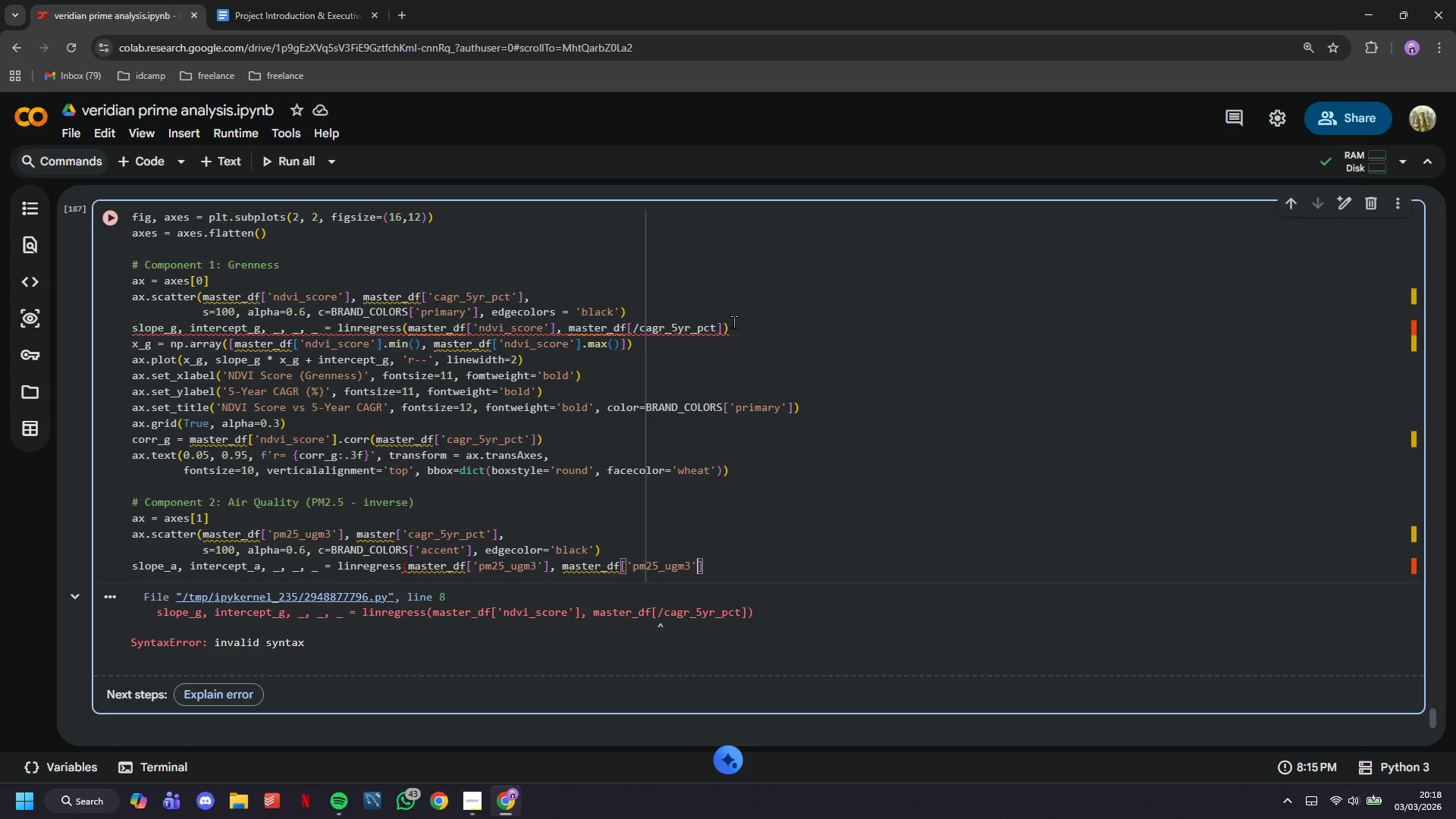 
 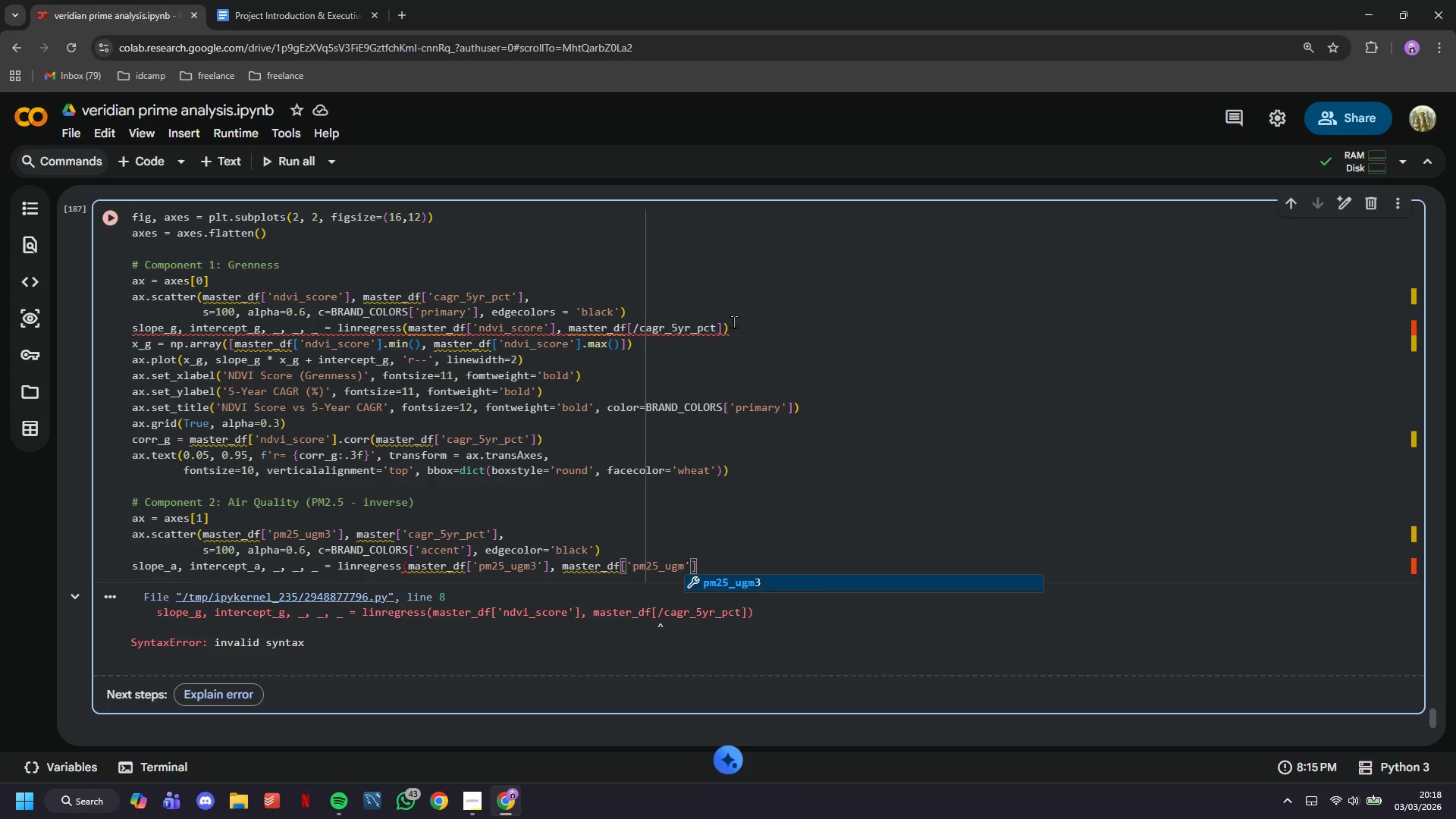 
key(ArrowRight)
 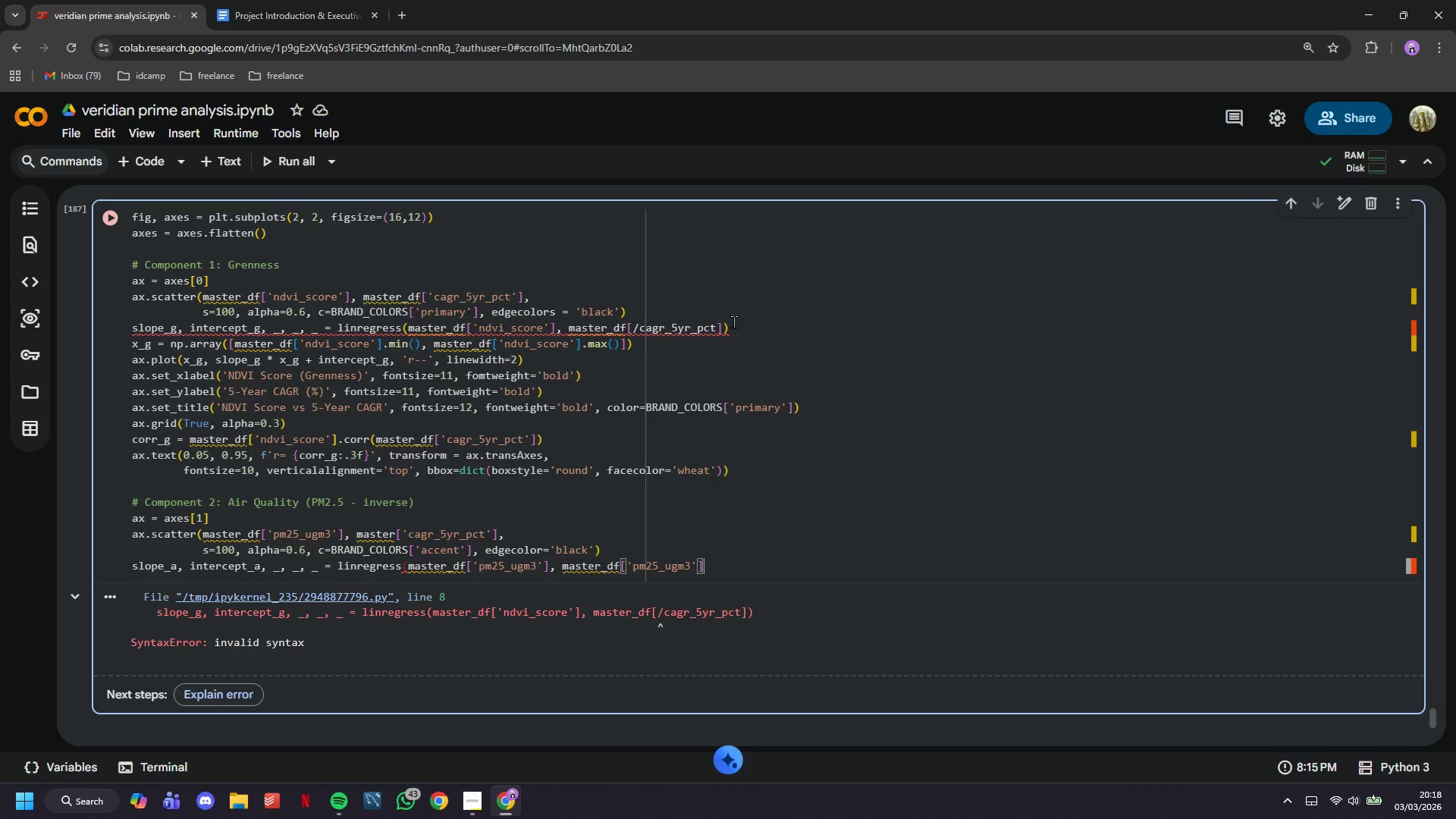 
key(ArrowRight)
 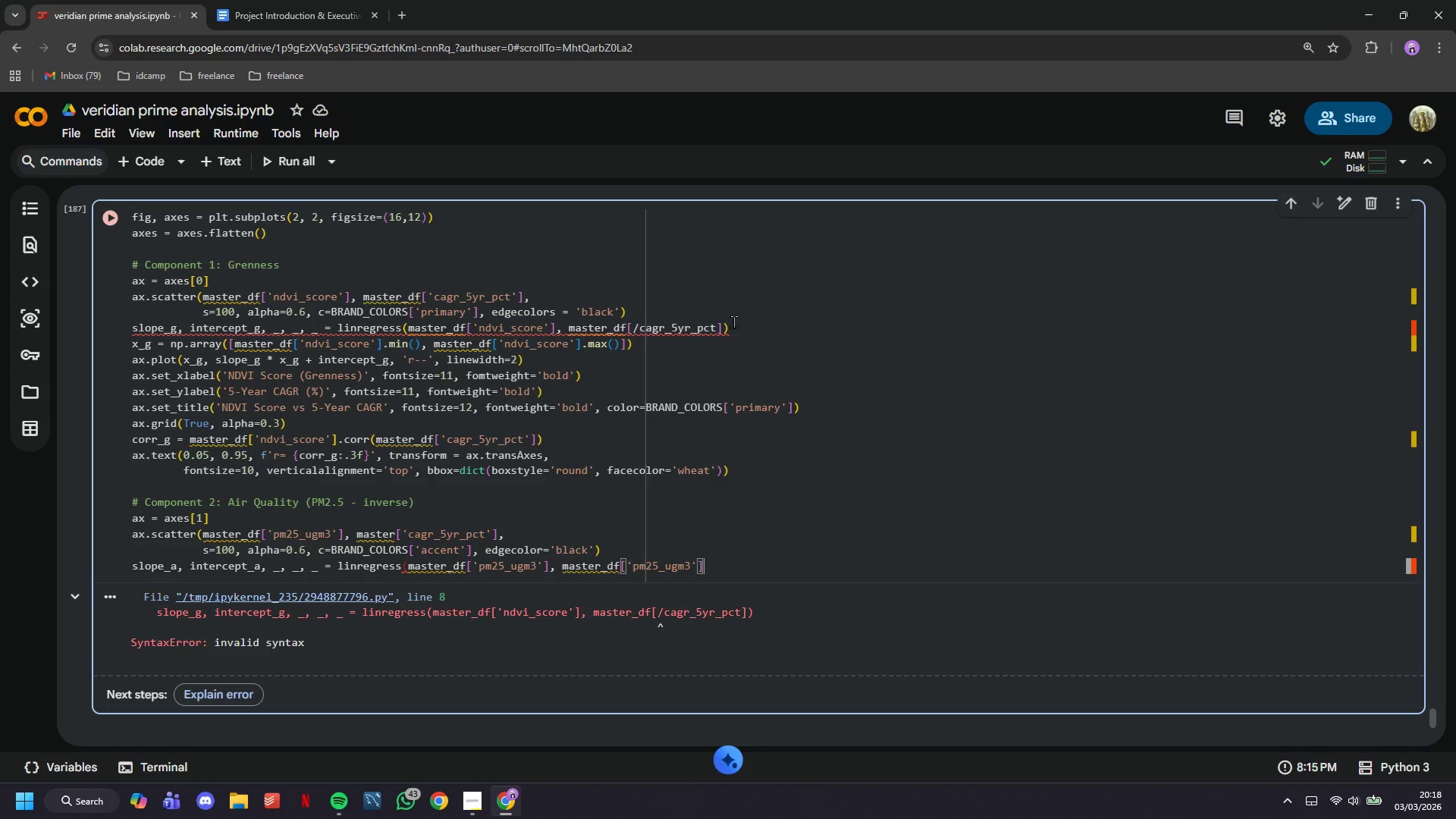 
type(.a)
key(Backspace)
type(max()
 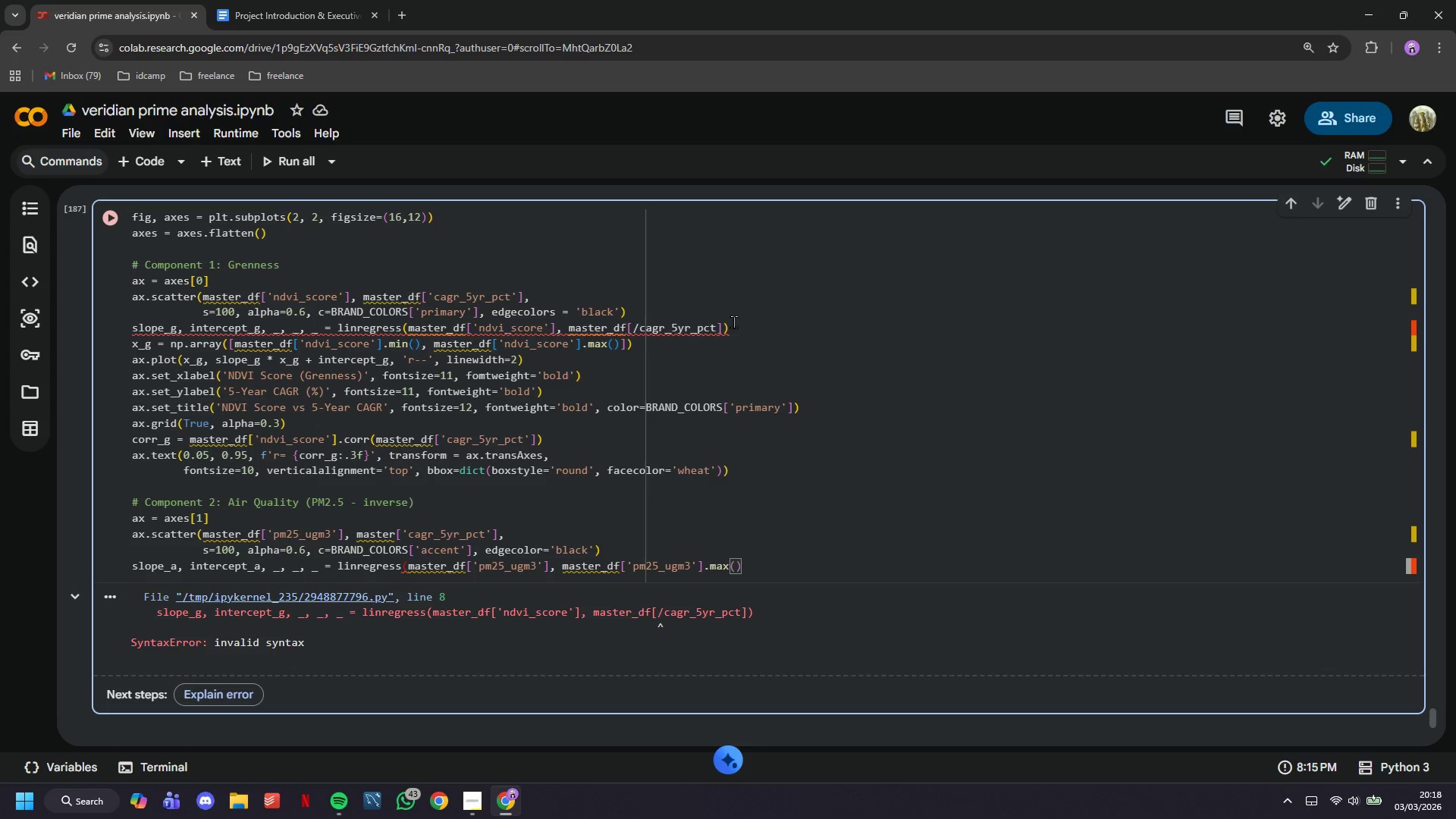 
key(ArrowRight)
 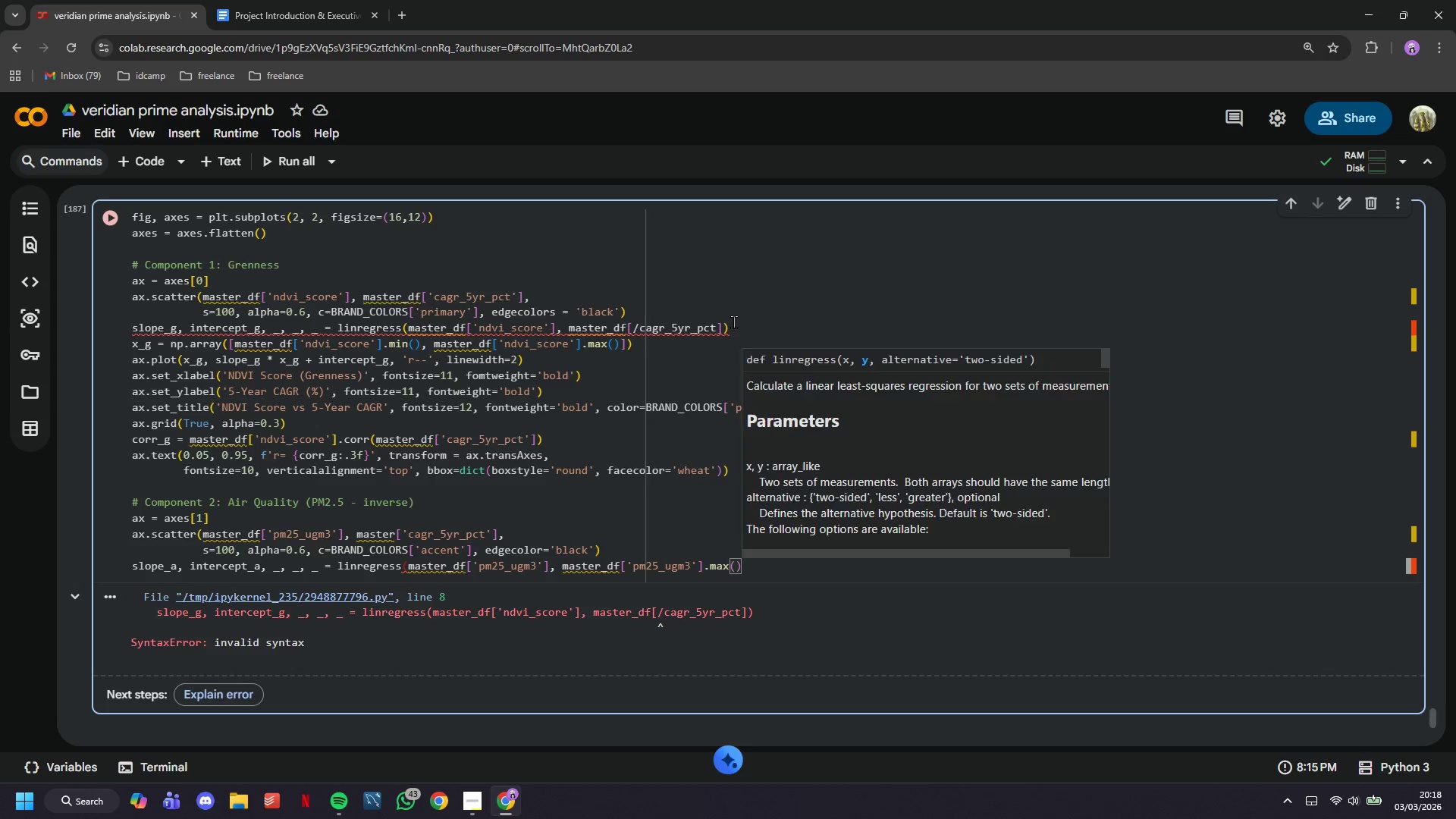 
key(BracketRight)
 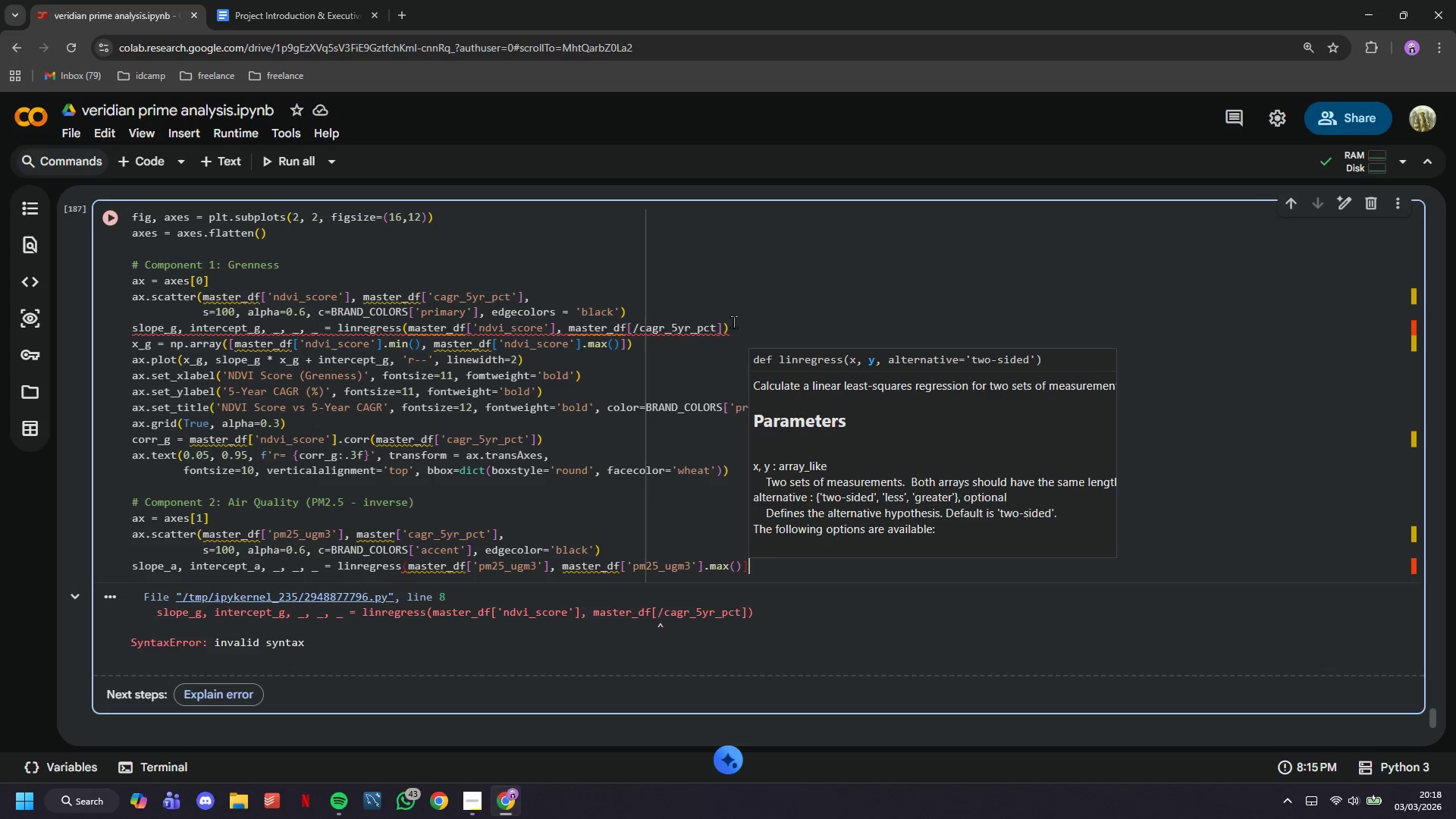 
key(Shift+0)
 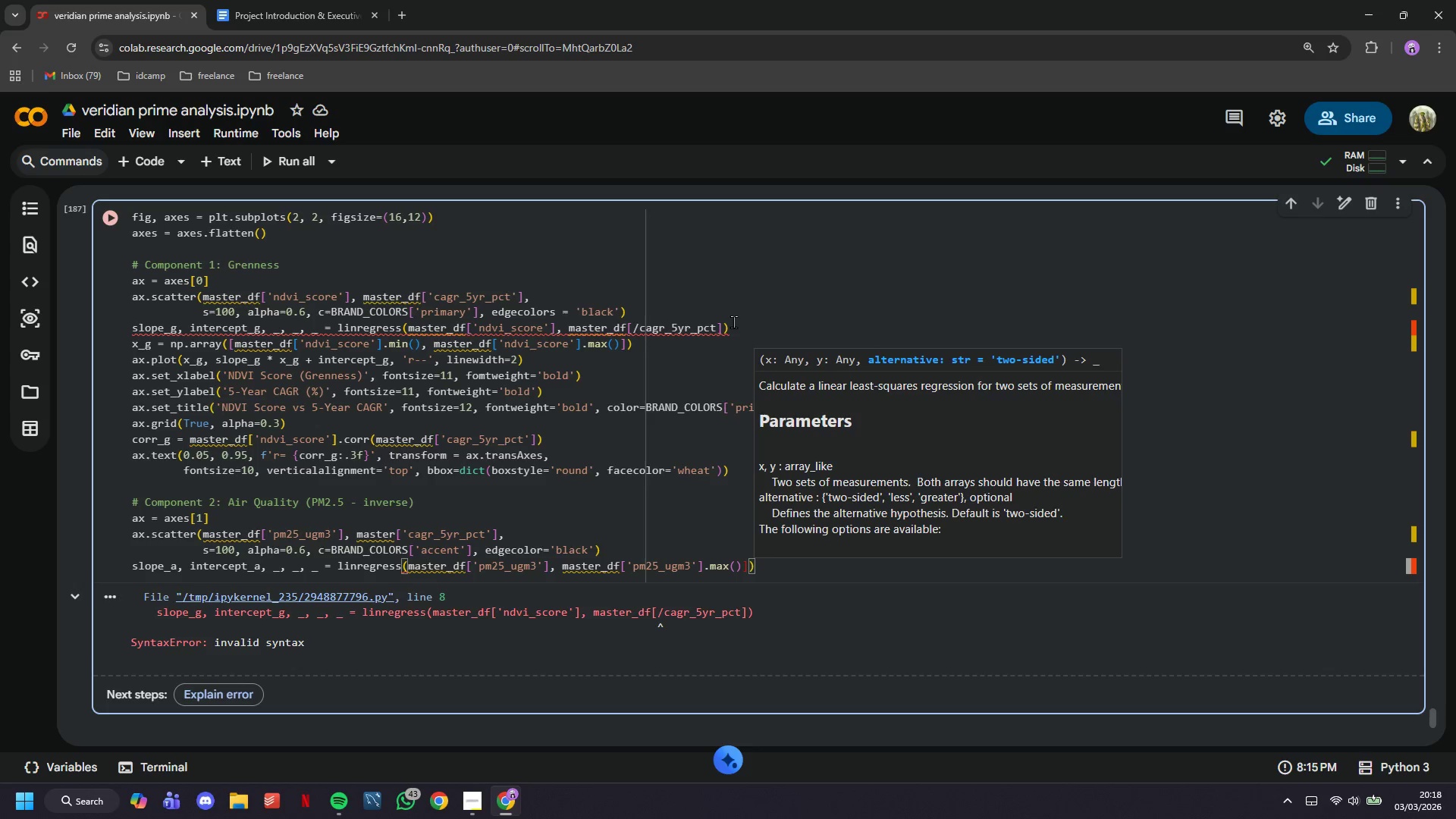 
key(ArrowLeft)
 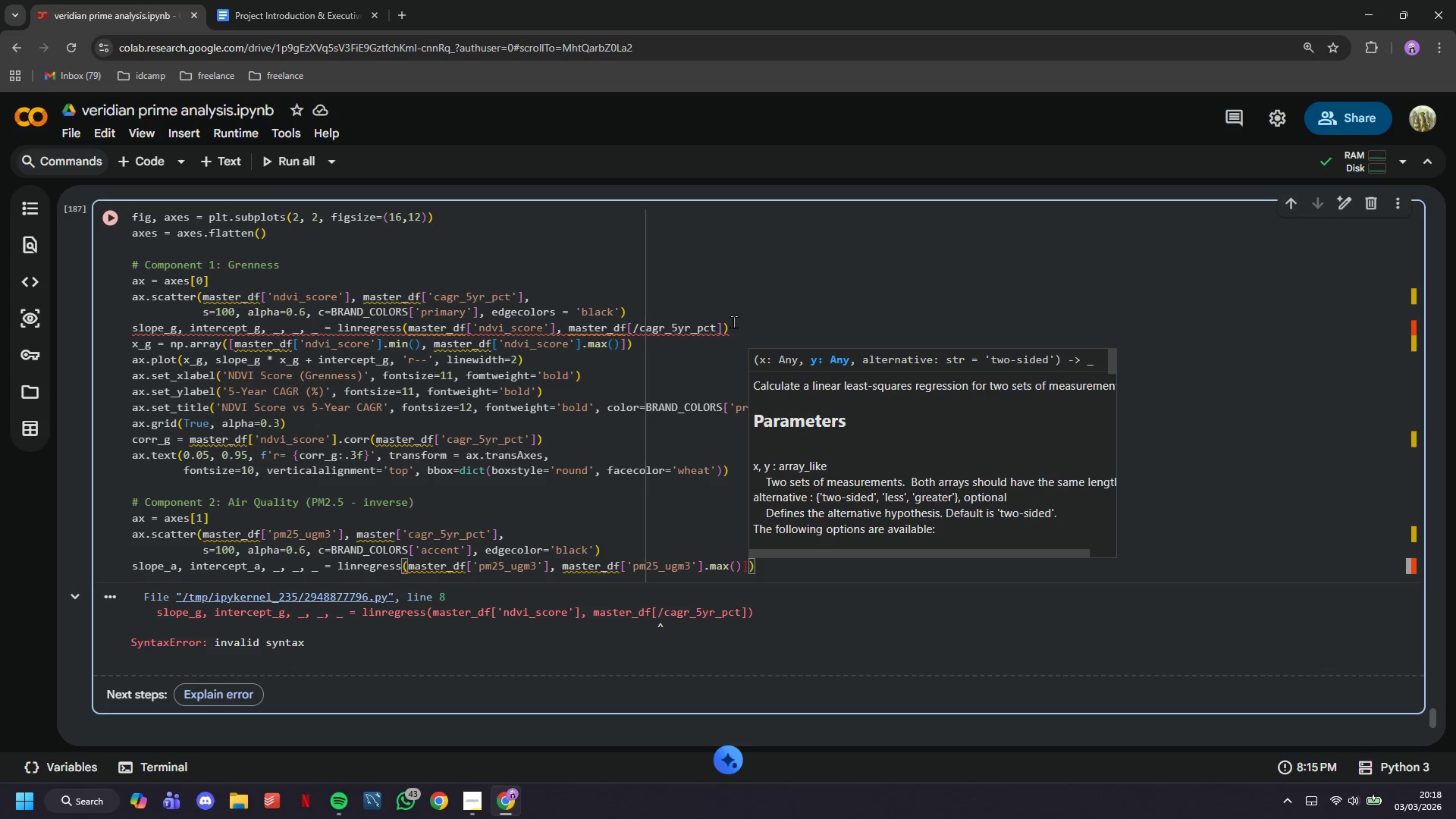 
hold_key(key=ArrowLeft, duration=0.61)
 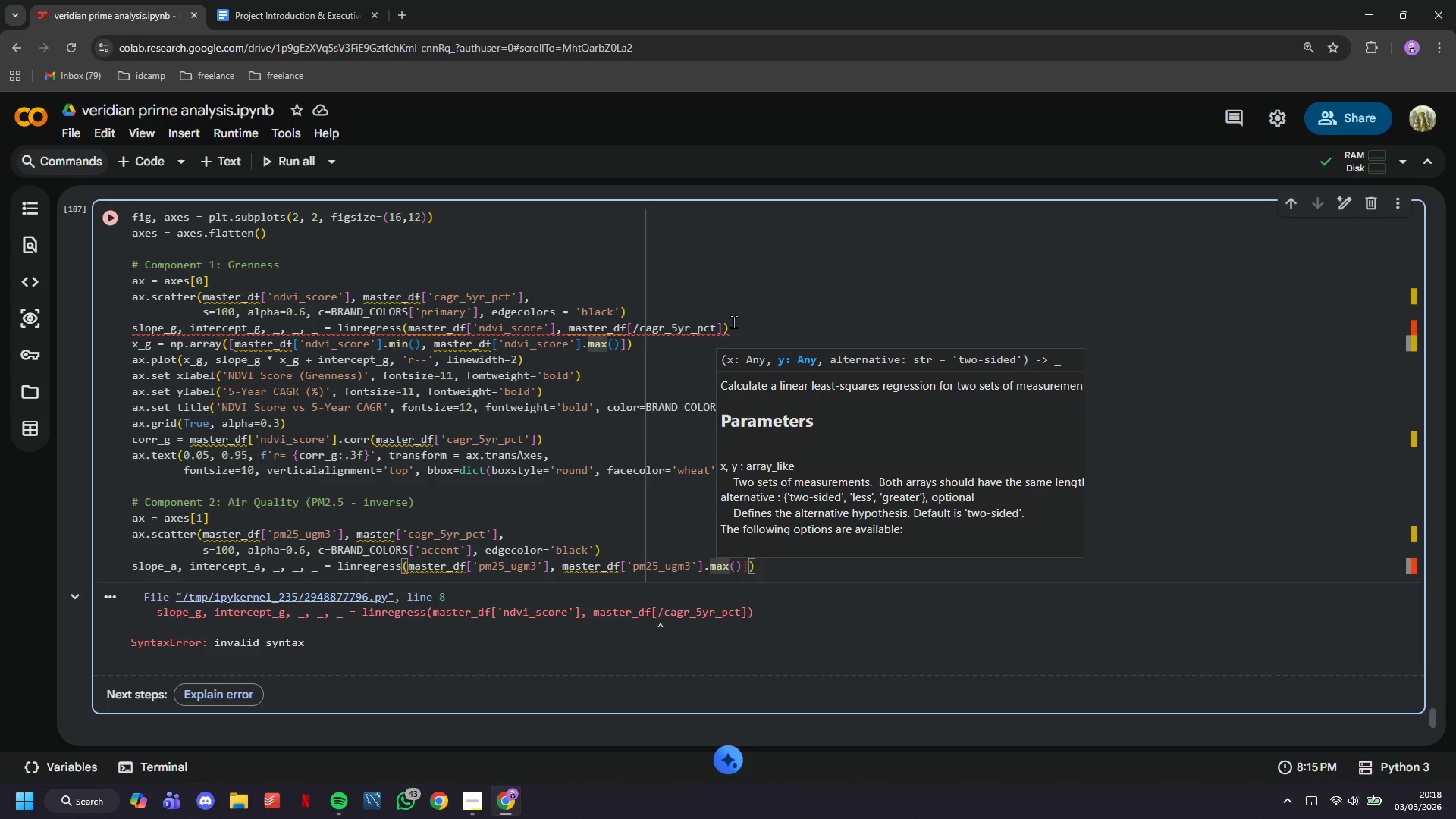 
key(ArrowDown)
 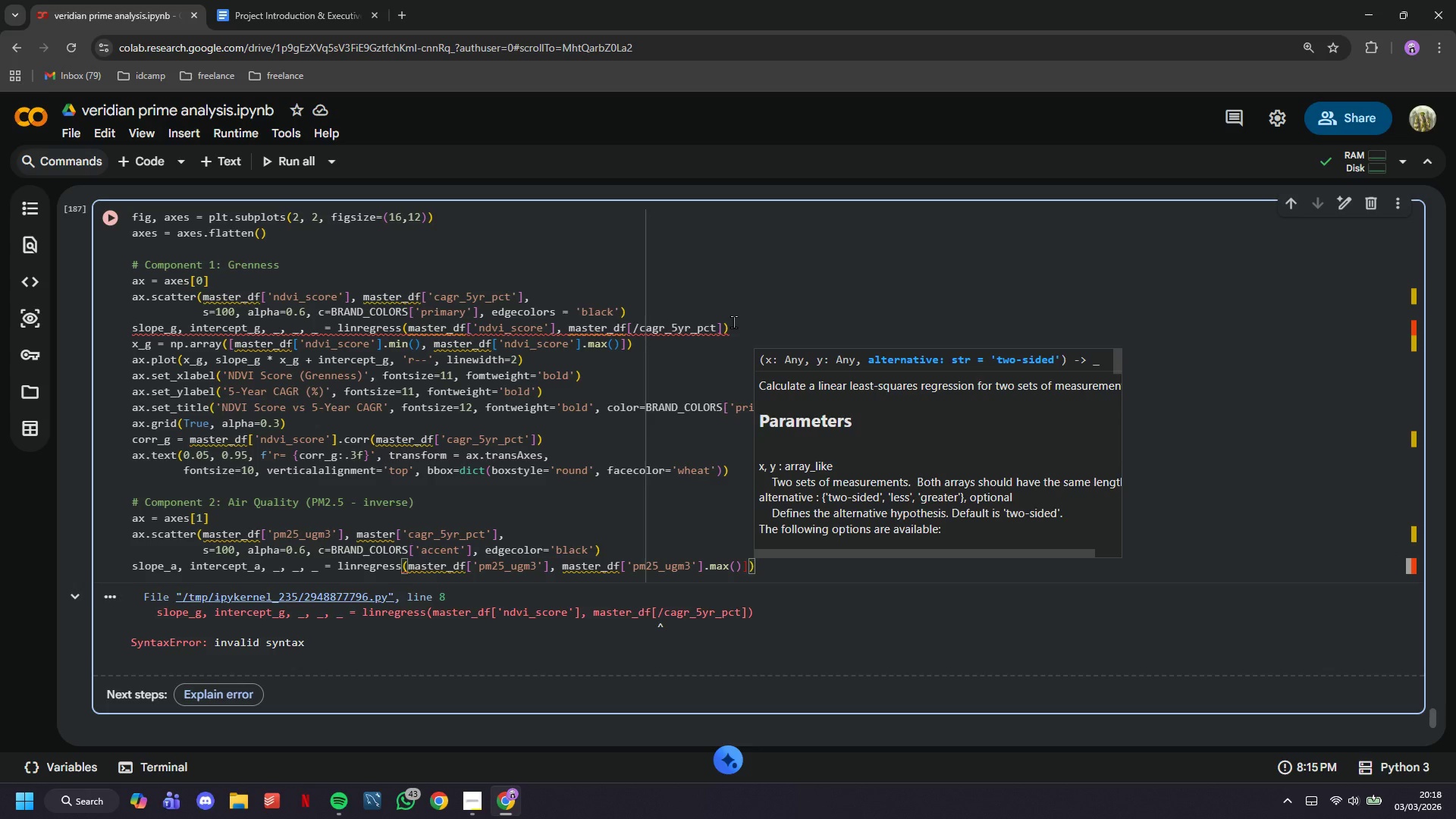 
hold_key(key=ArrowRight, duration=0.34)
 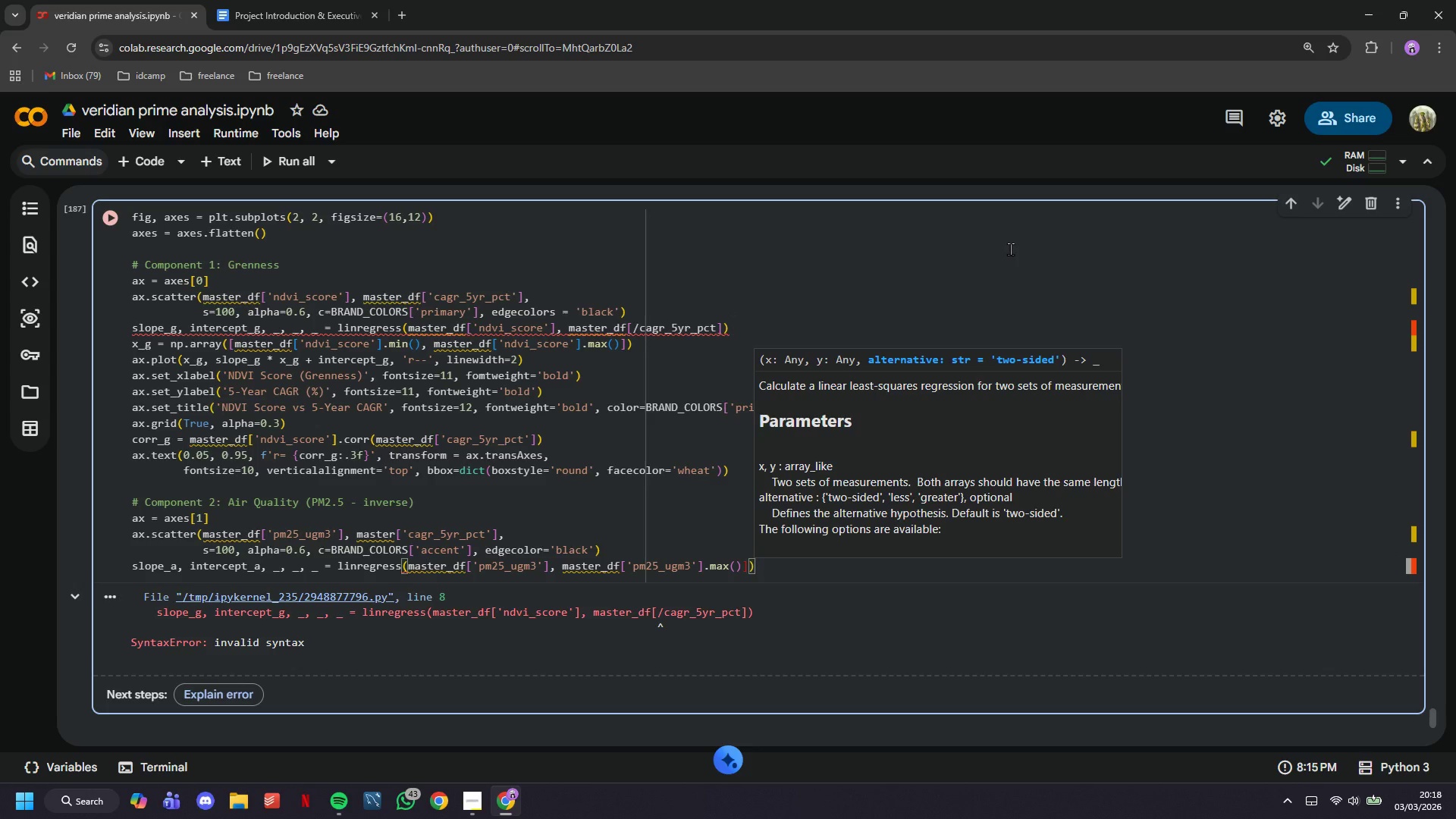 
key(Enter)
 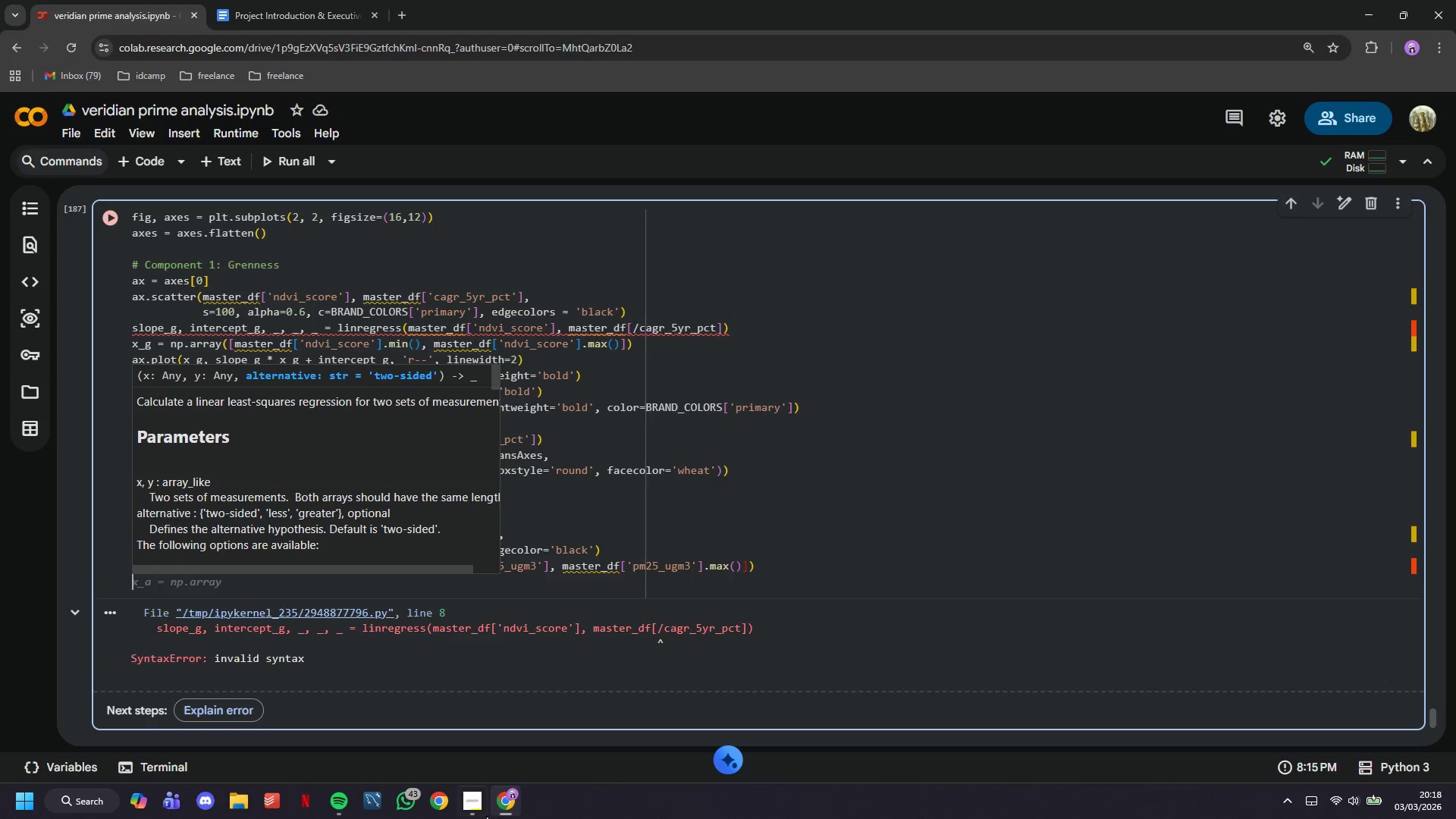 
left_click([470, 802])